 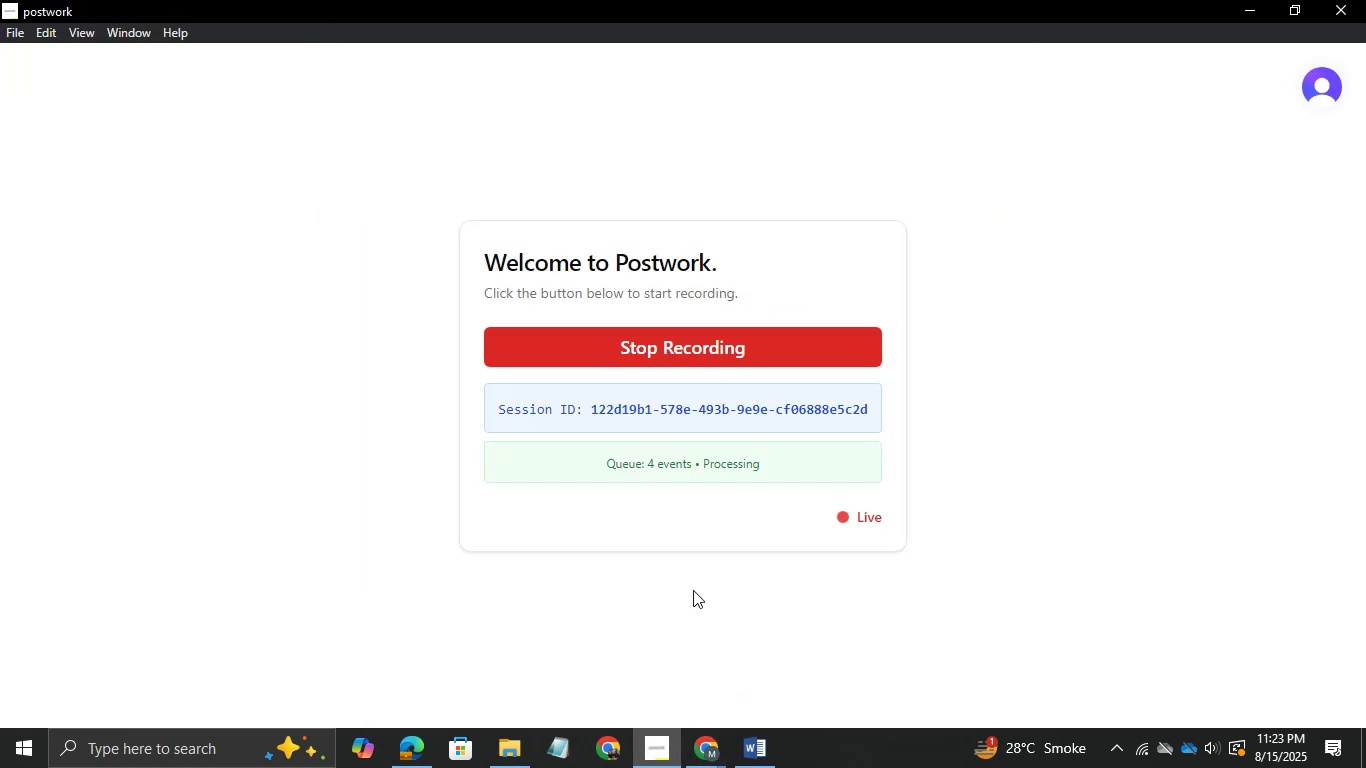 
left_click_drag(start_coordinate=[499, 408], to_coordinate=[868, 411])
 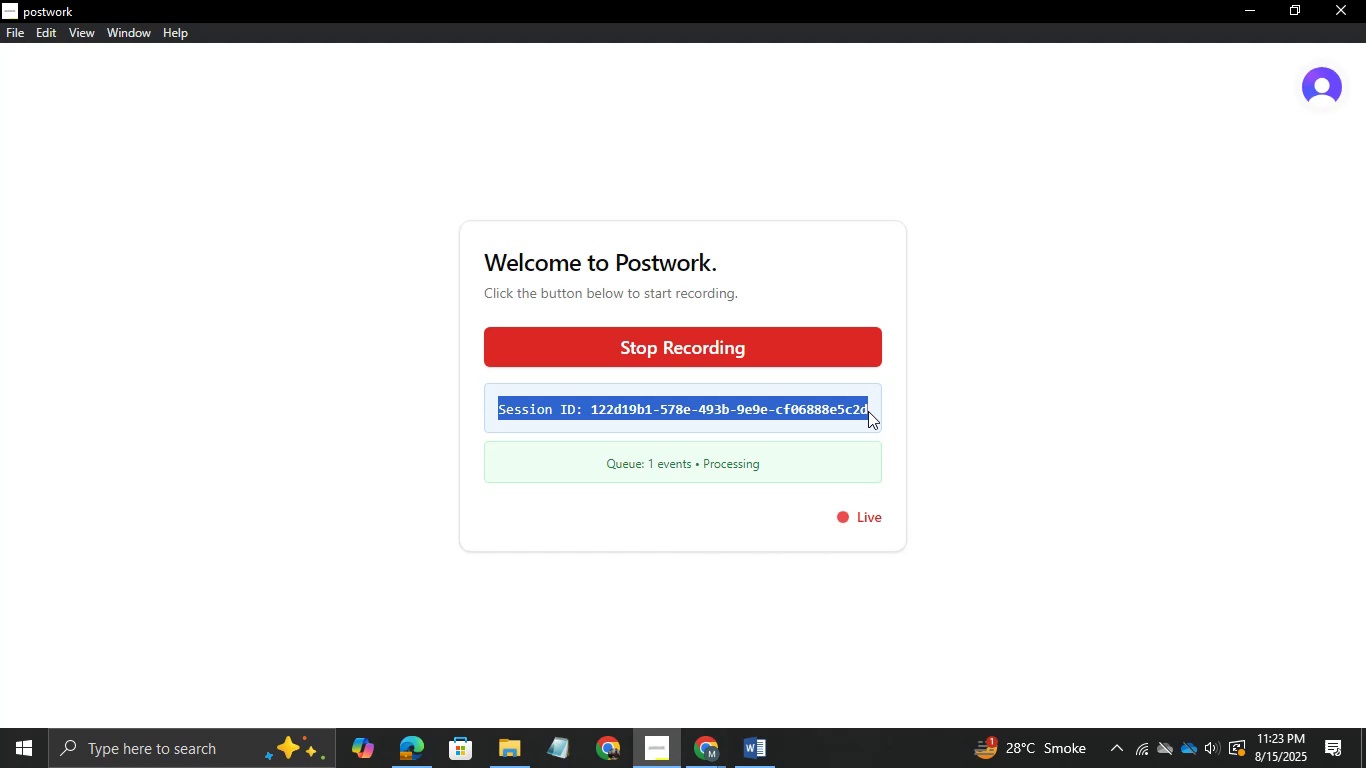 
wait(5.42)
 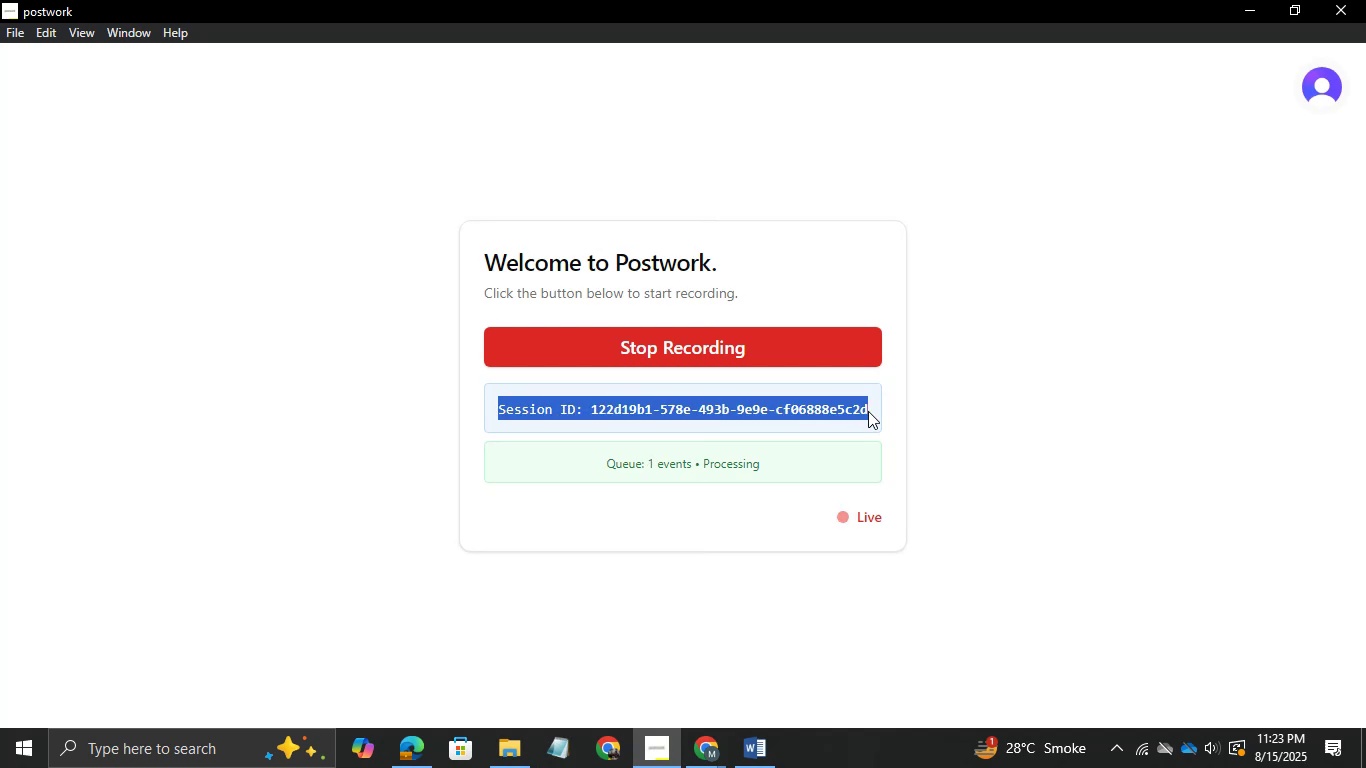 
key(Control+C)
 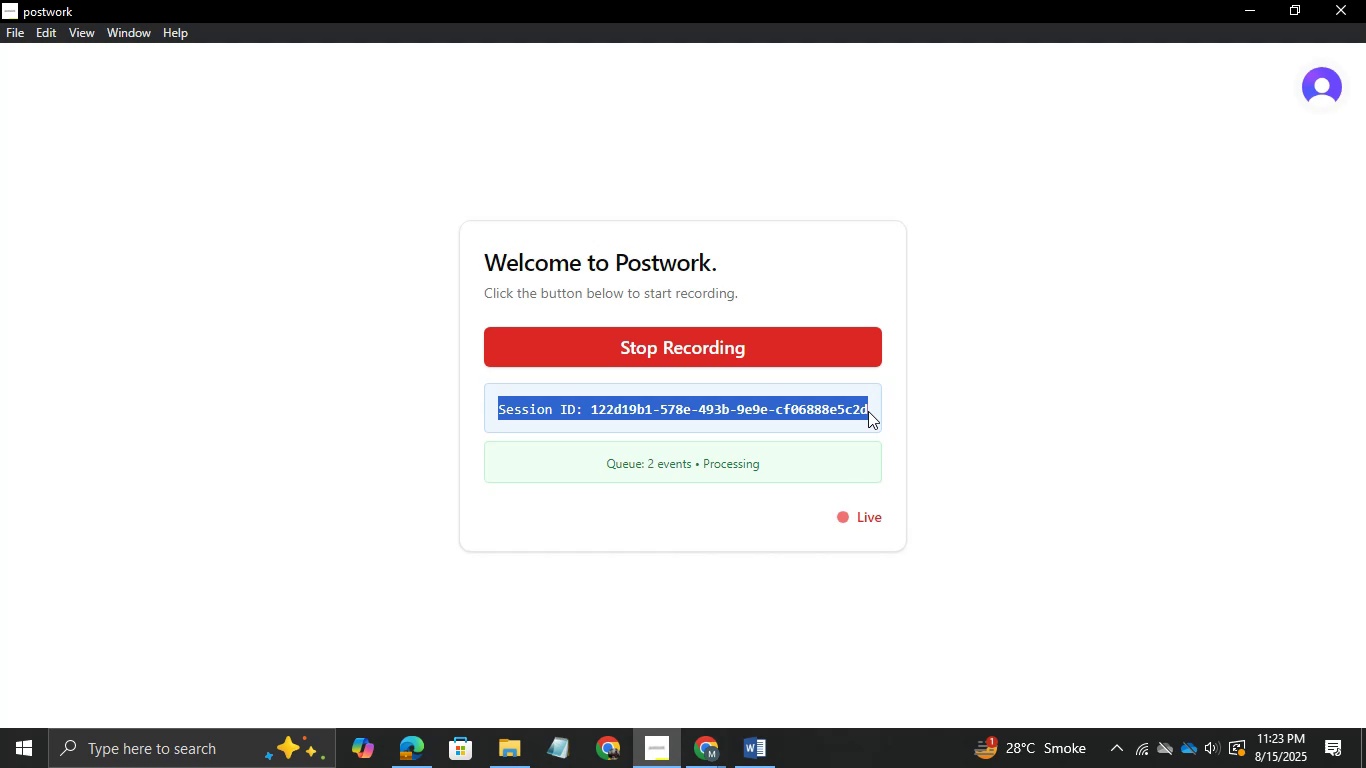 
key(Control+C)
 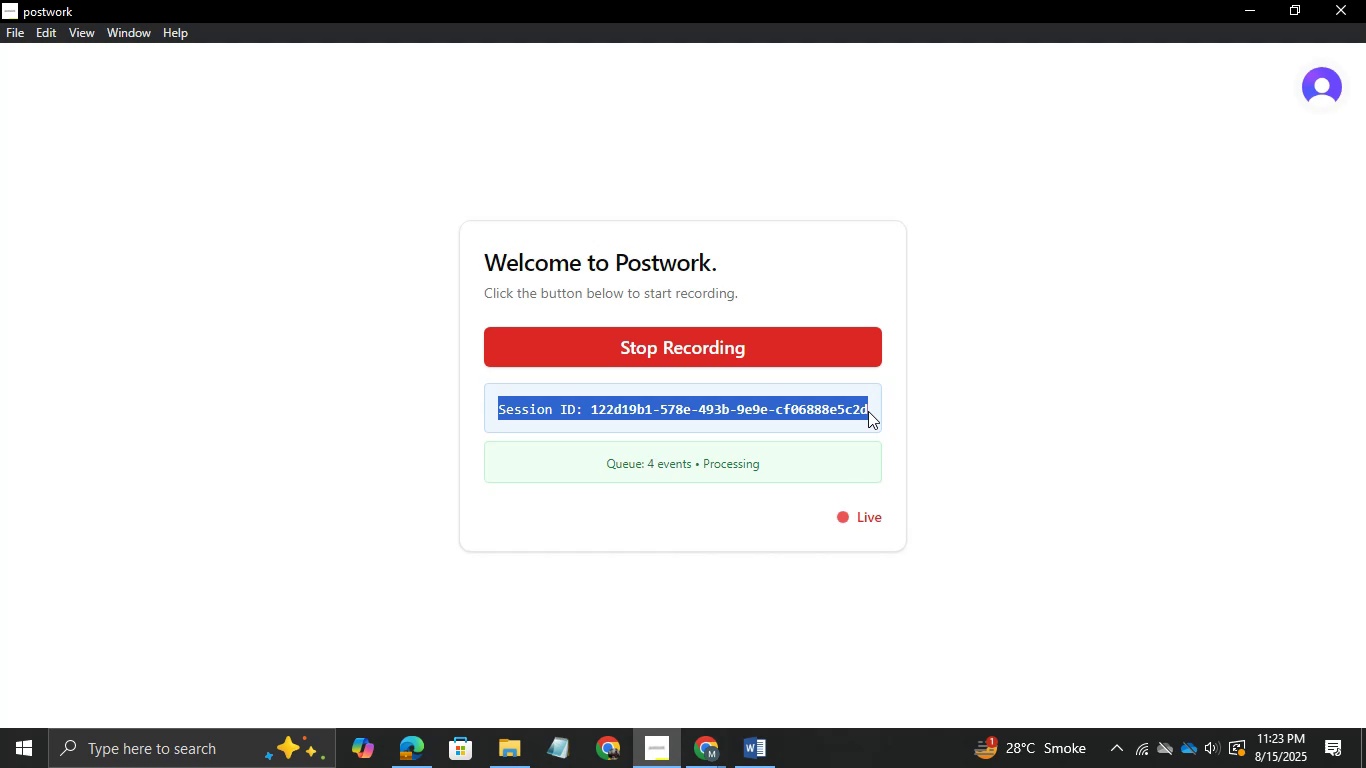 
key(Control+C)
 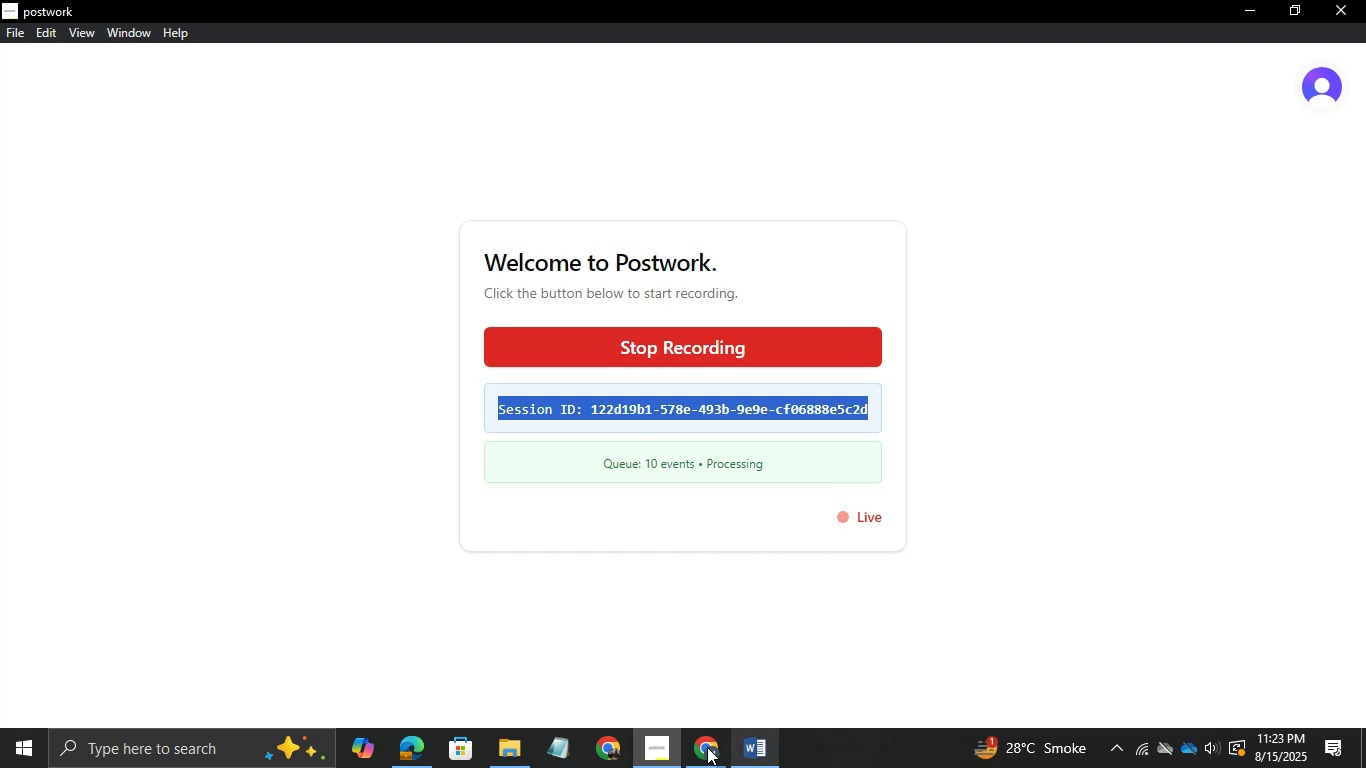 
left_click([706, 747])
 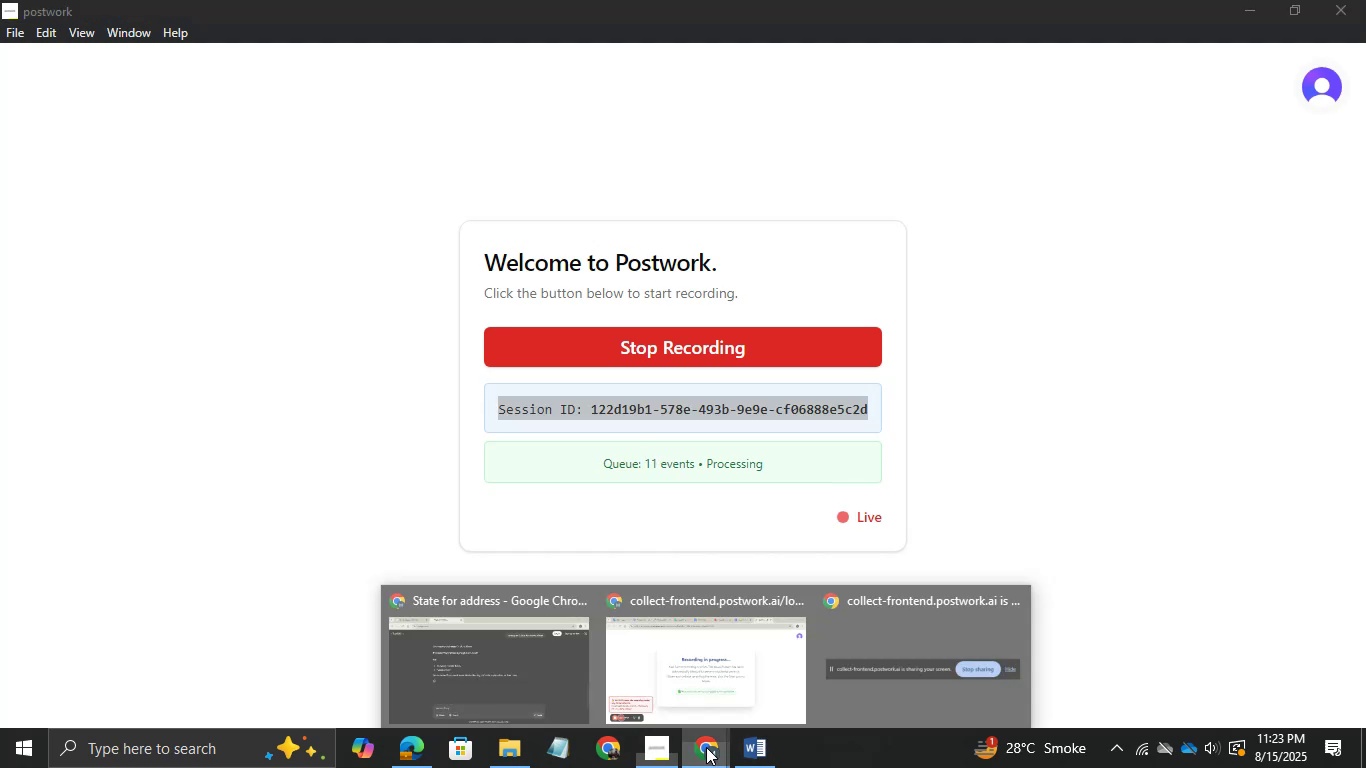 
mouse_move([609, 671])
 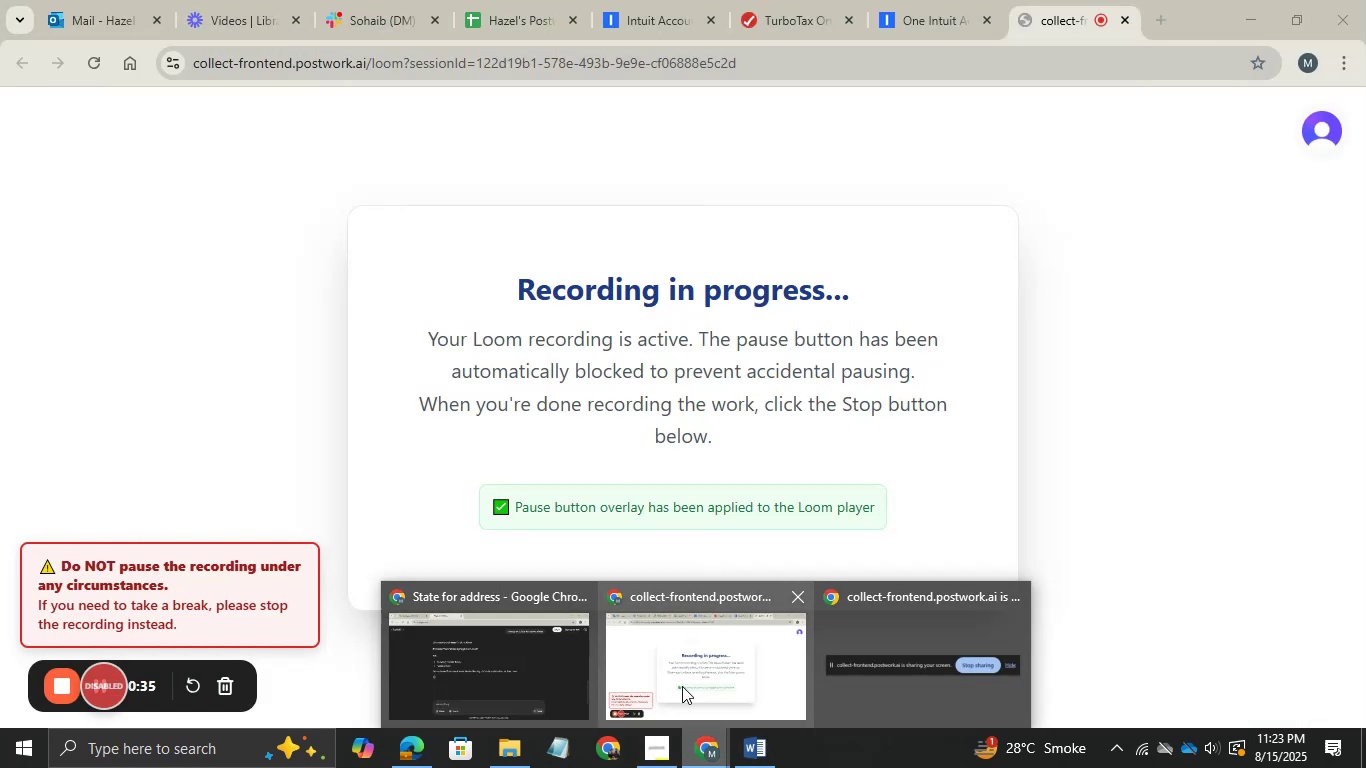 
left_click([682, 686])
 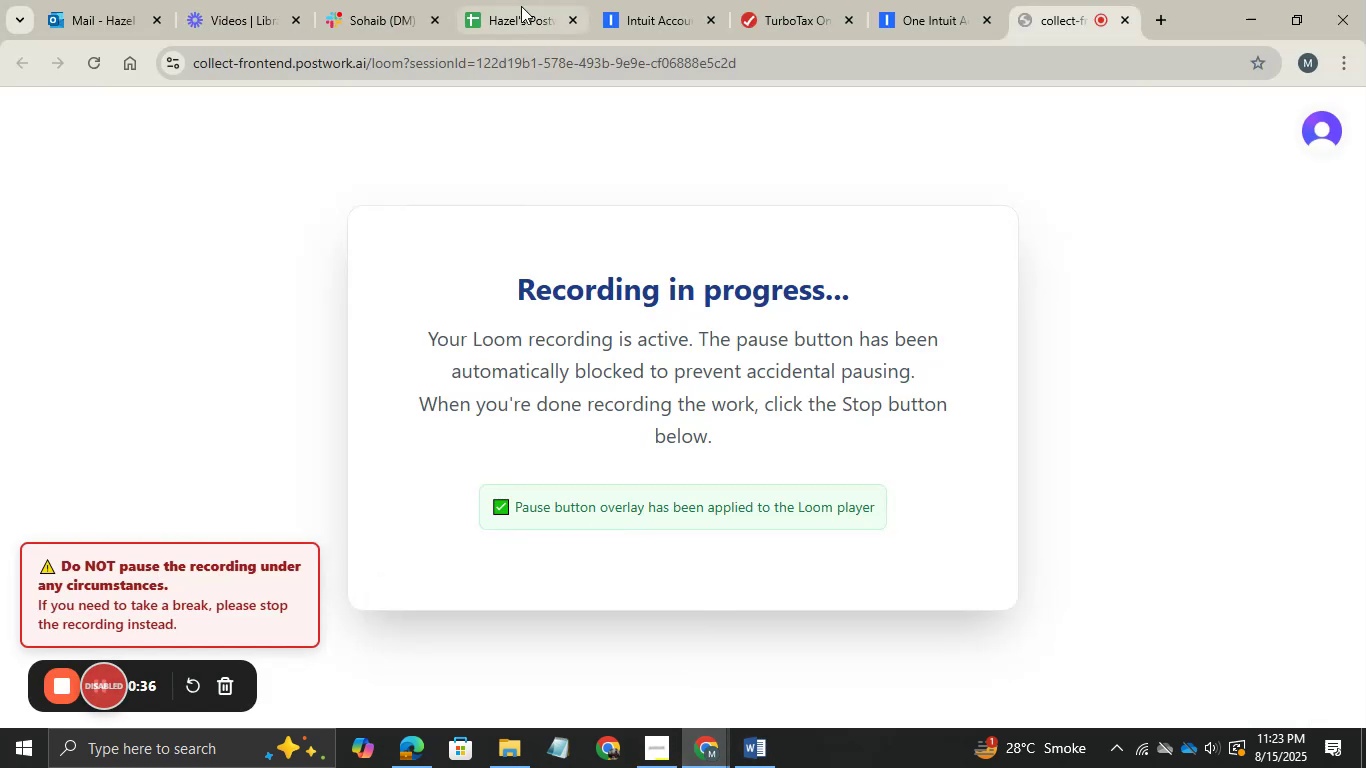 
left_click([521, 5])
 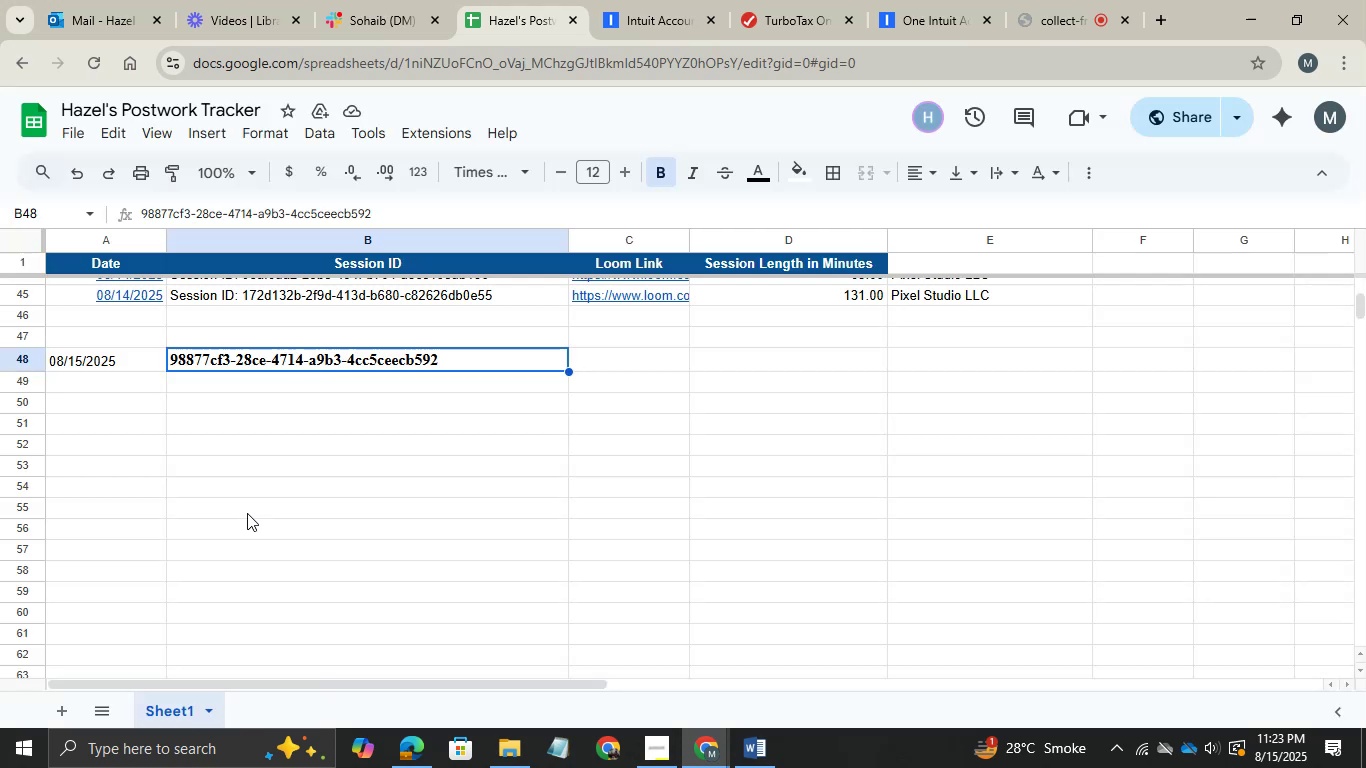 
key(Control+V)
 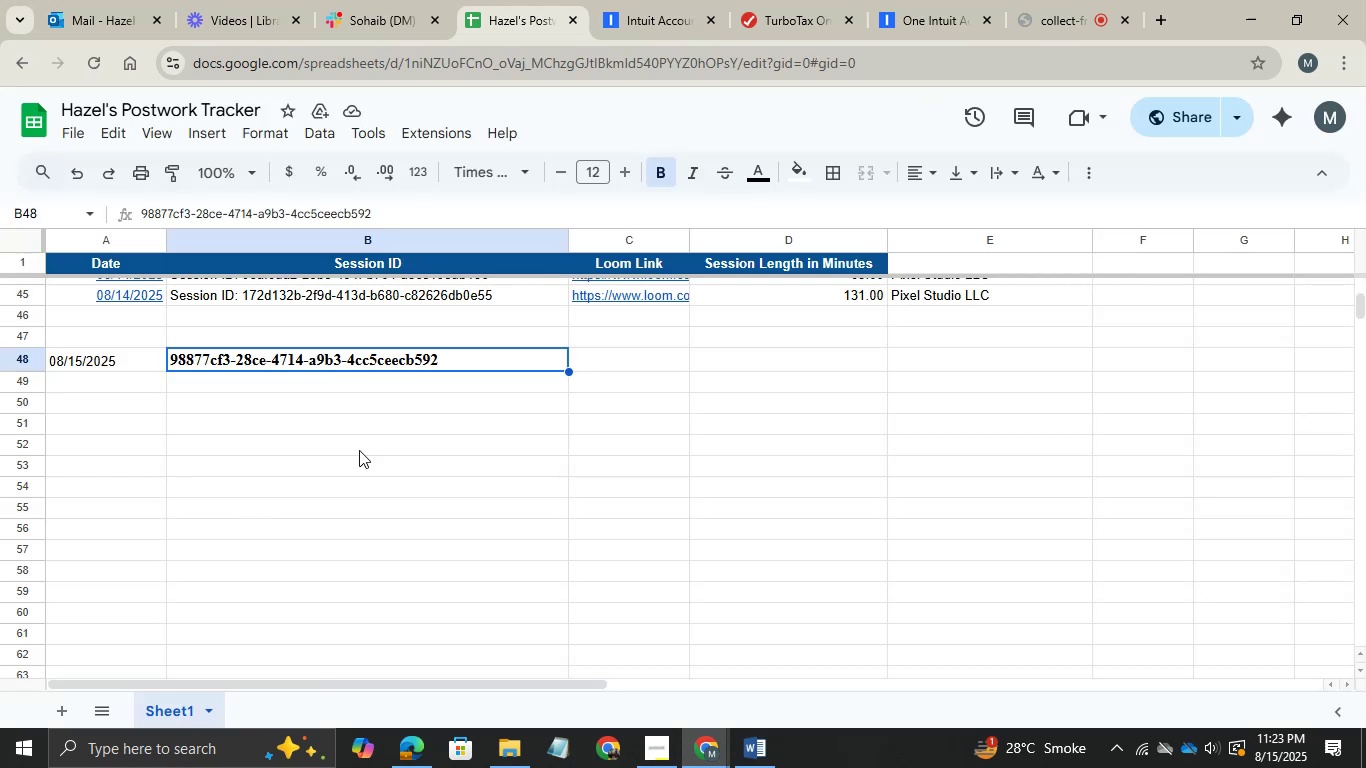 
left_click([418, 396])
 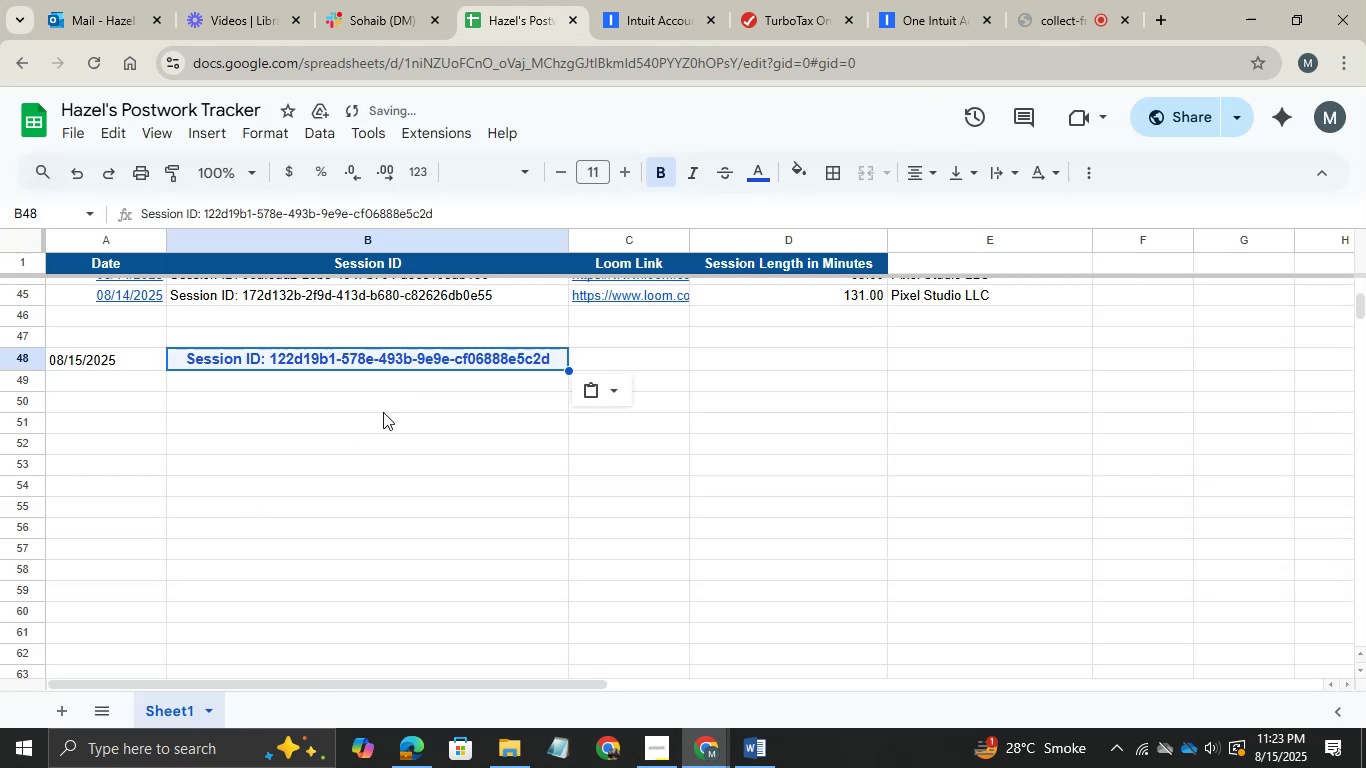 
left_click([383, 412])
 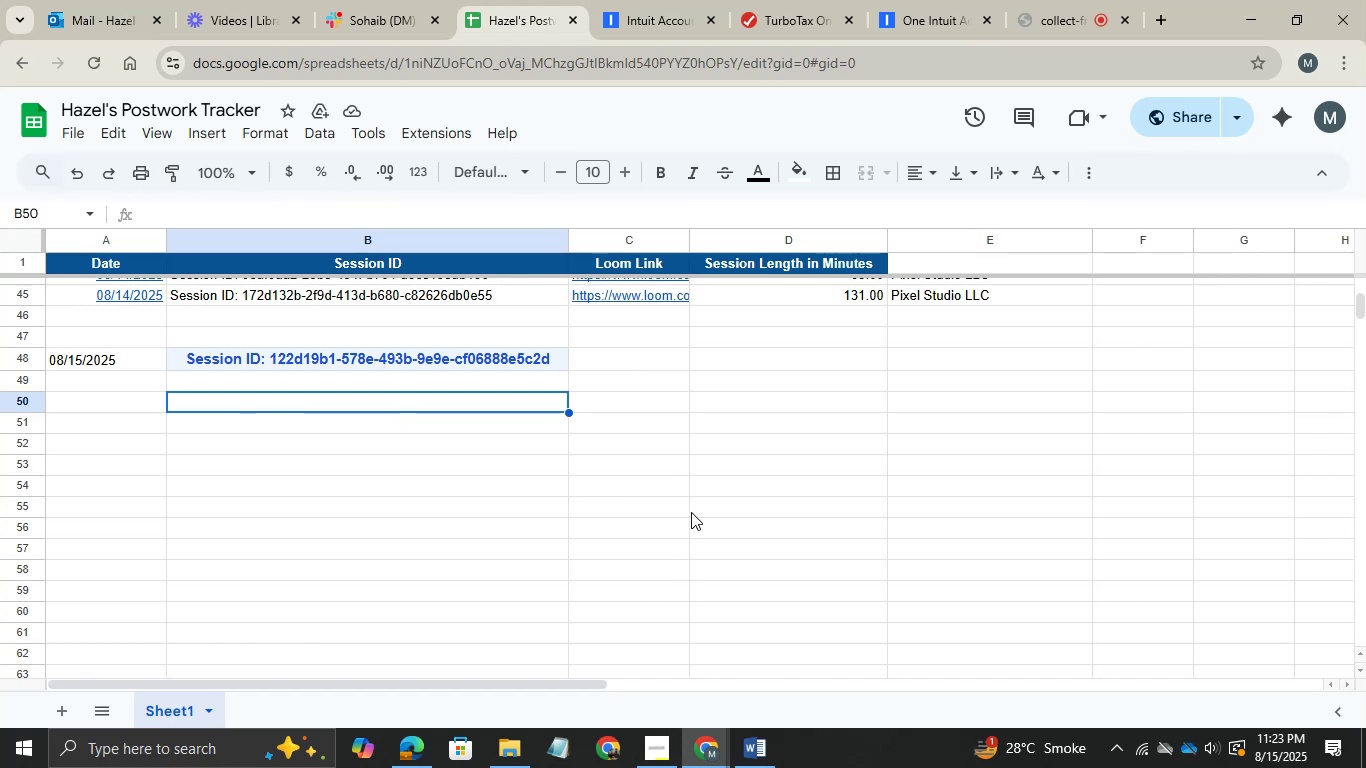 
wait(21.87)
 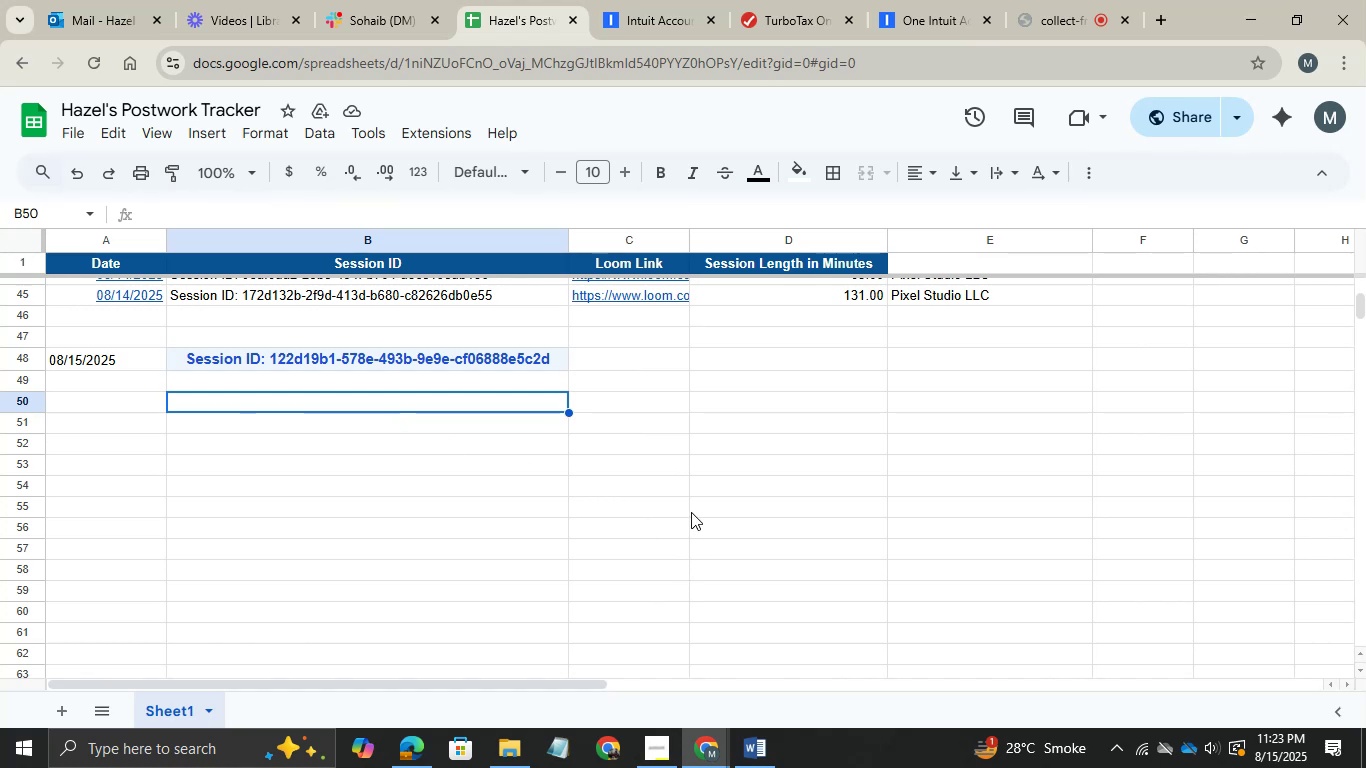 
left_click([797, 0])
 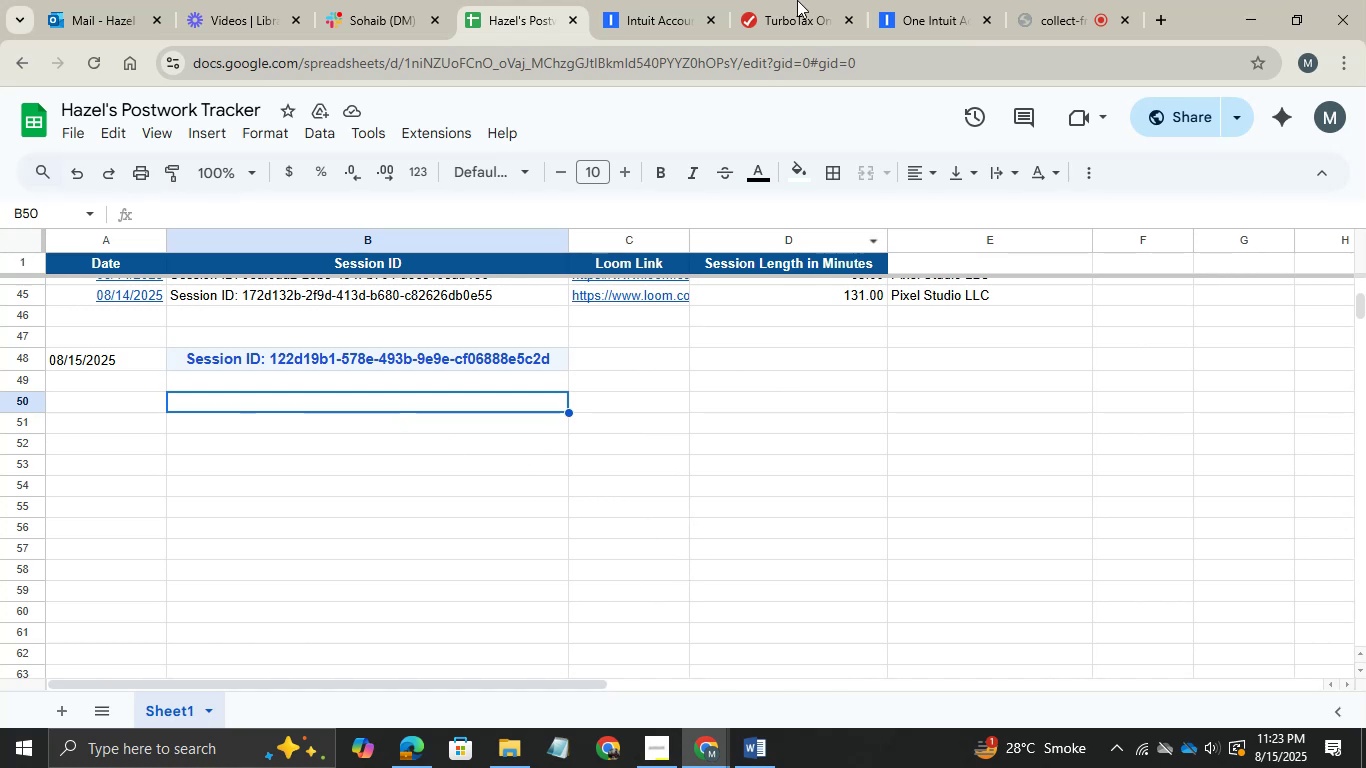 
left_click([797, 0])
 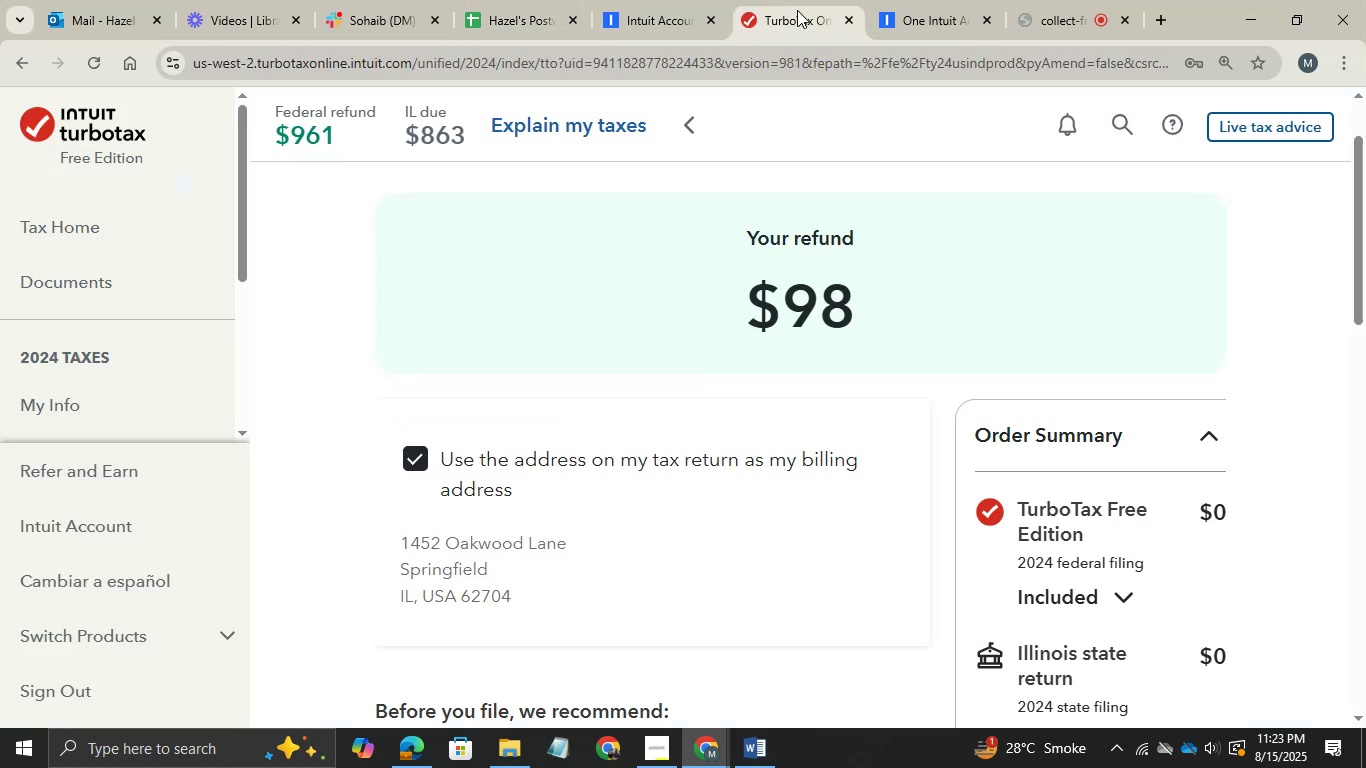 
left_click([797, 10])
 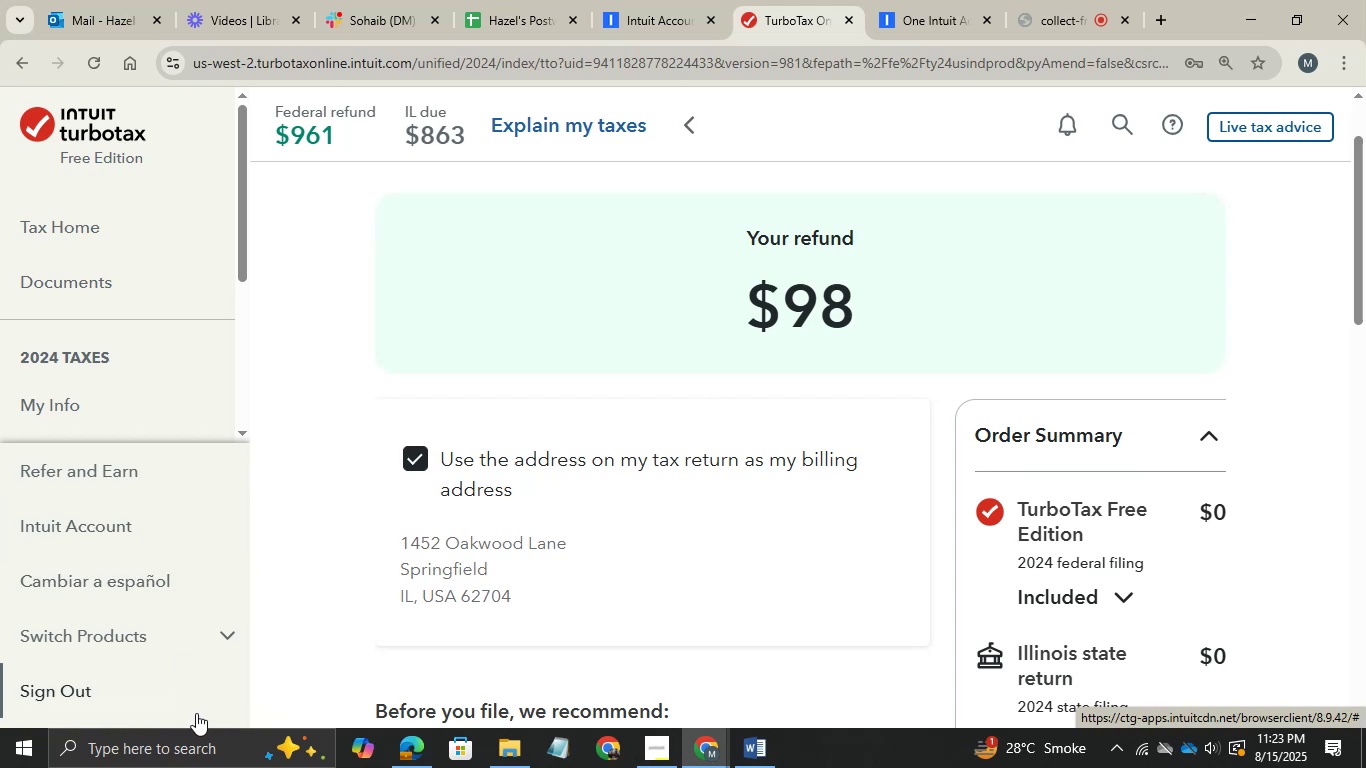 
left_click([219, 639])
 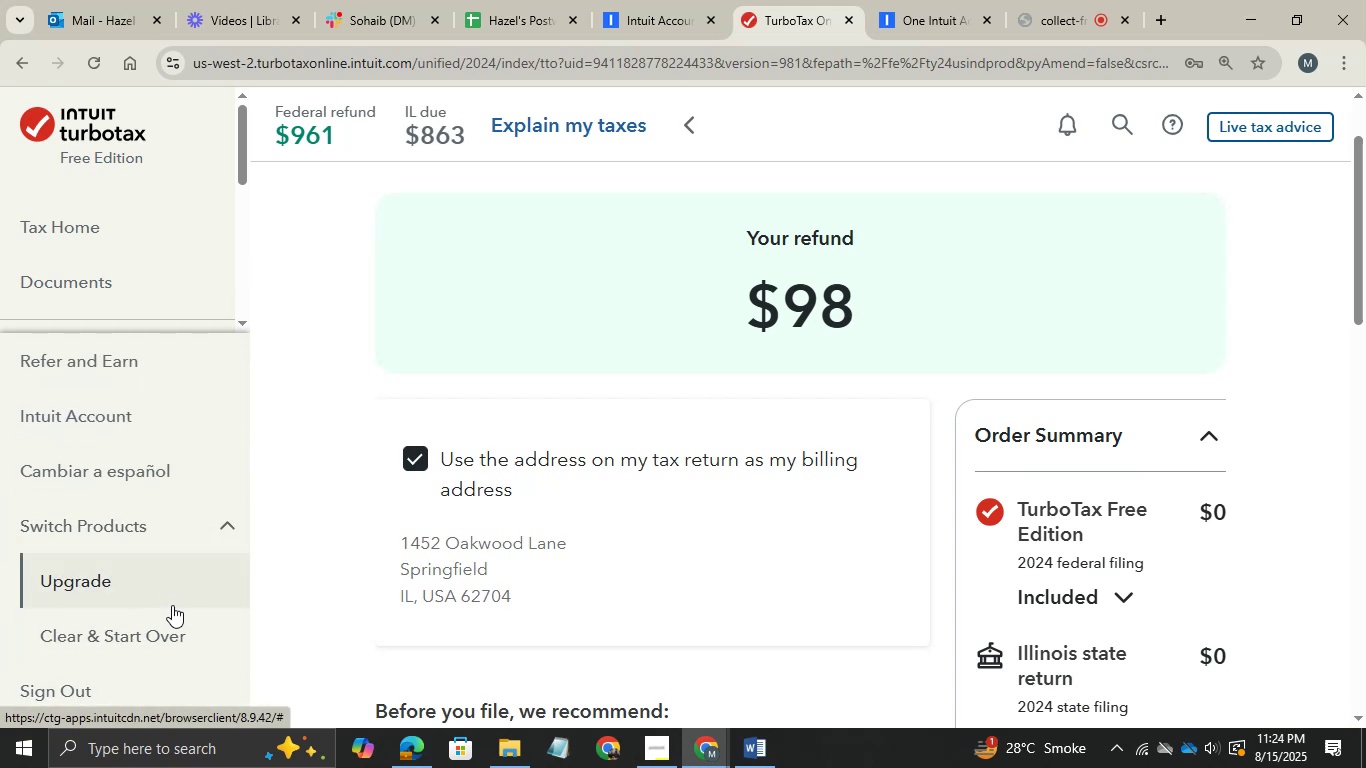 
left_click([160, 623])
 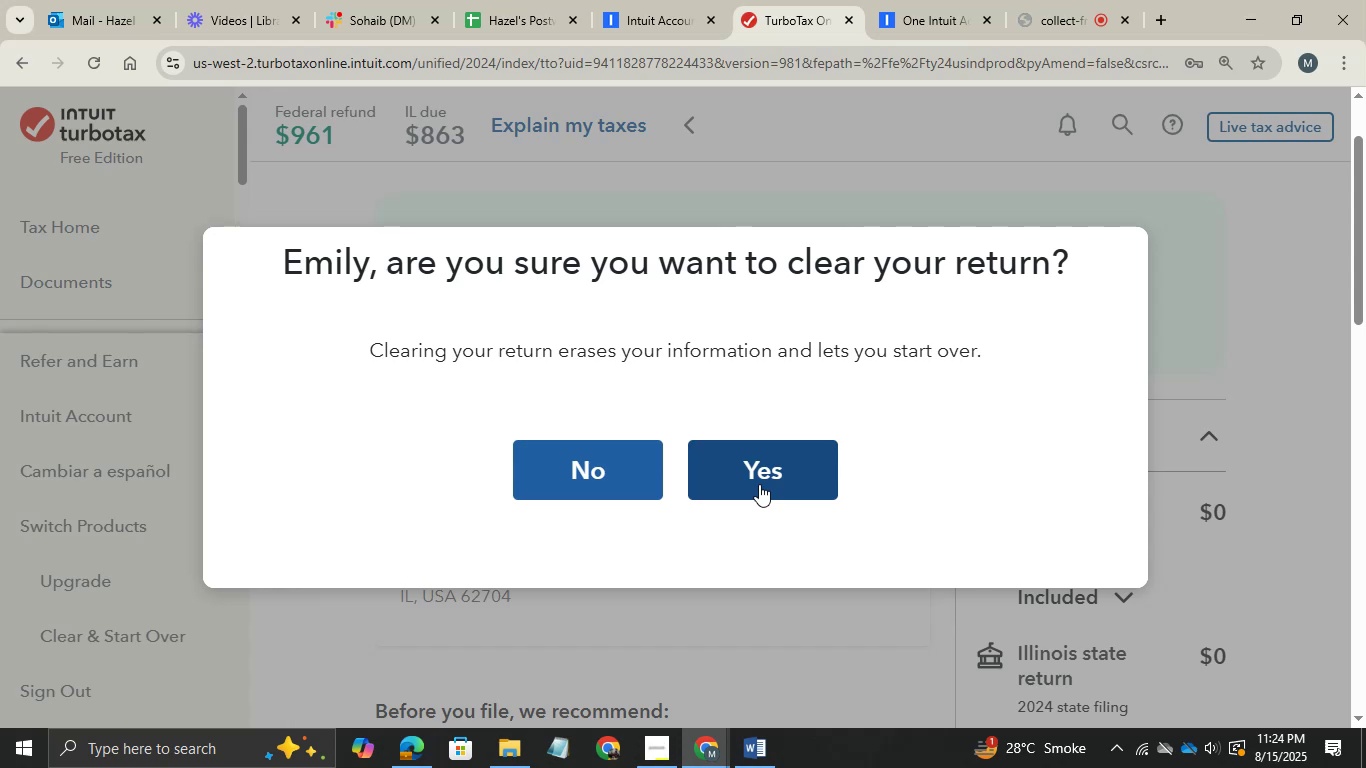 
wait(23.17)
 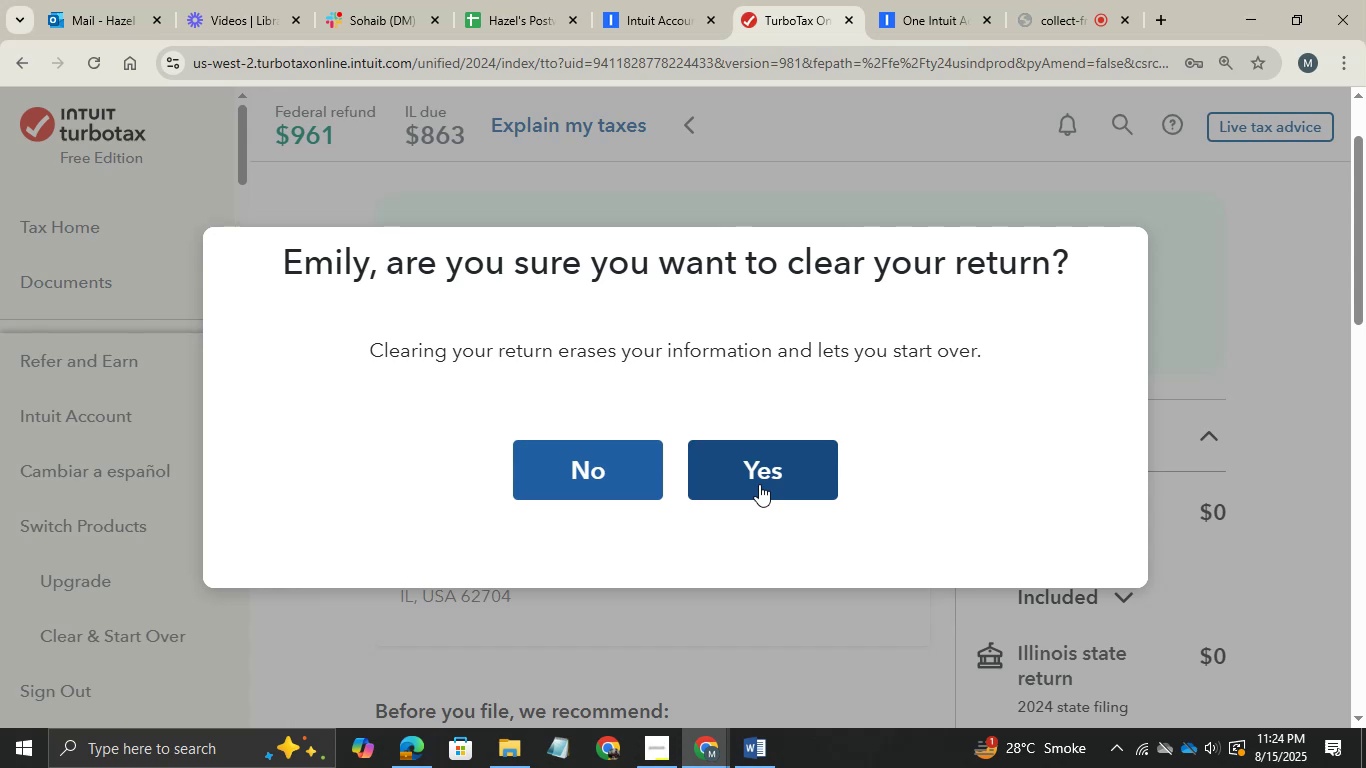 
left_click([782, 478])
 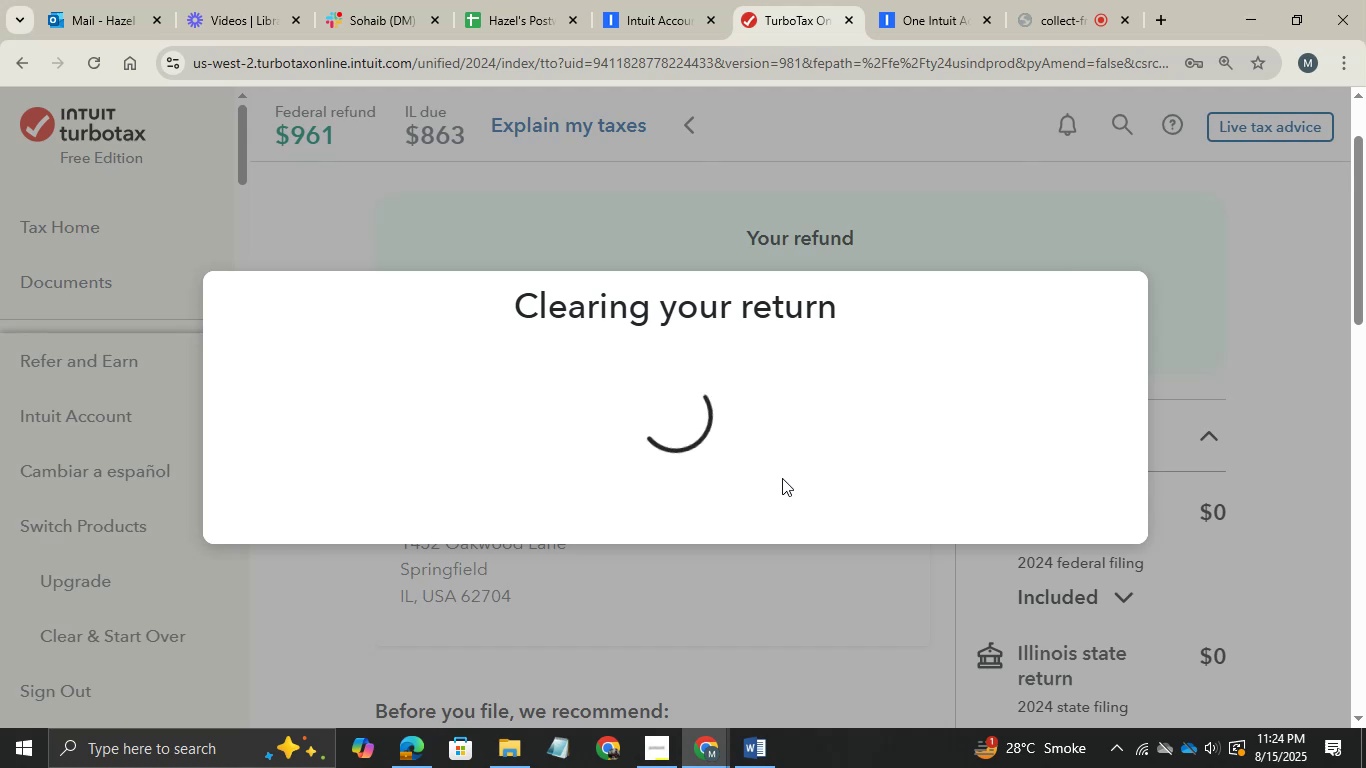 
wait(8.81)
 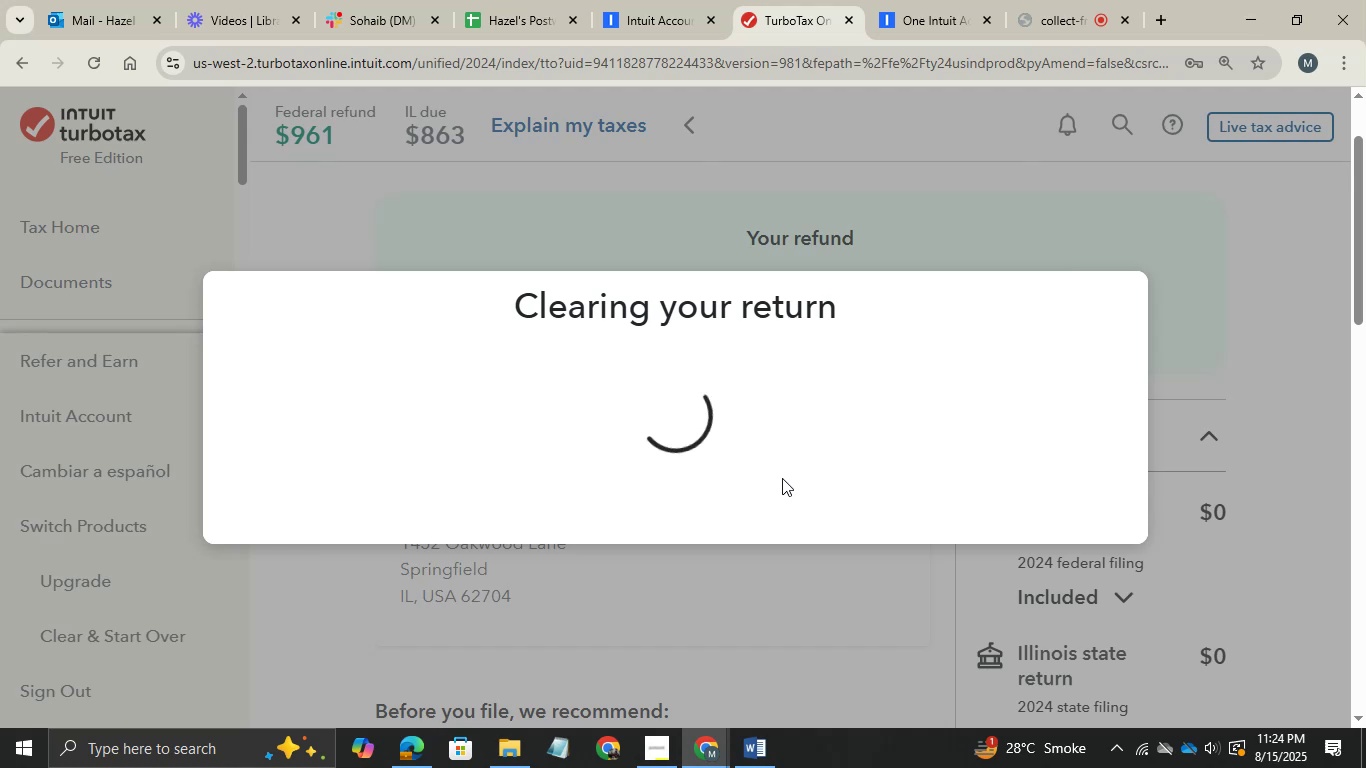 
left_click([722, 451])
 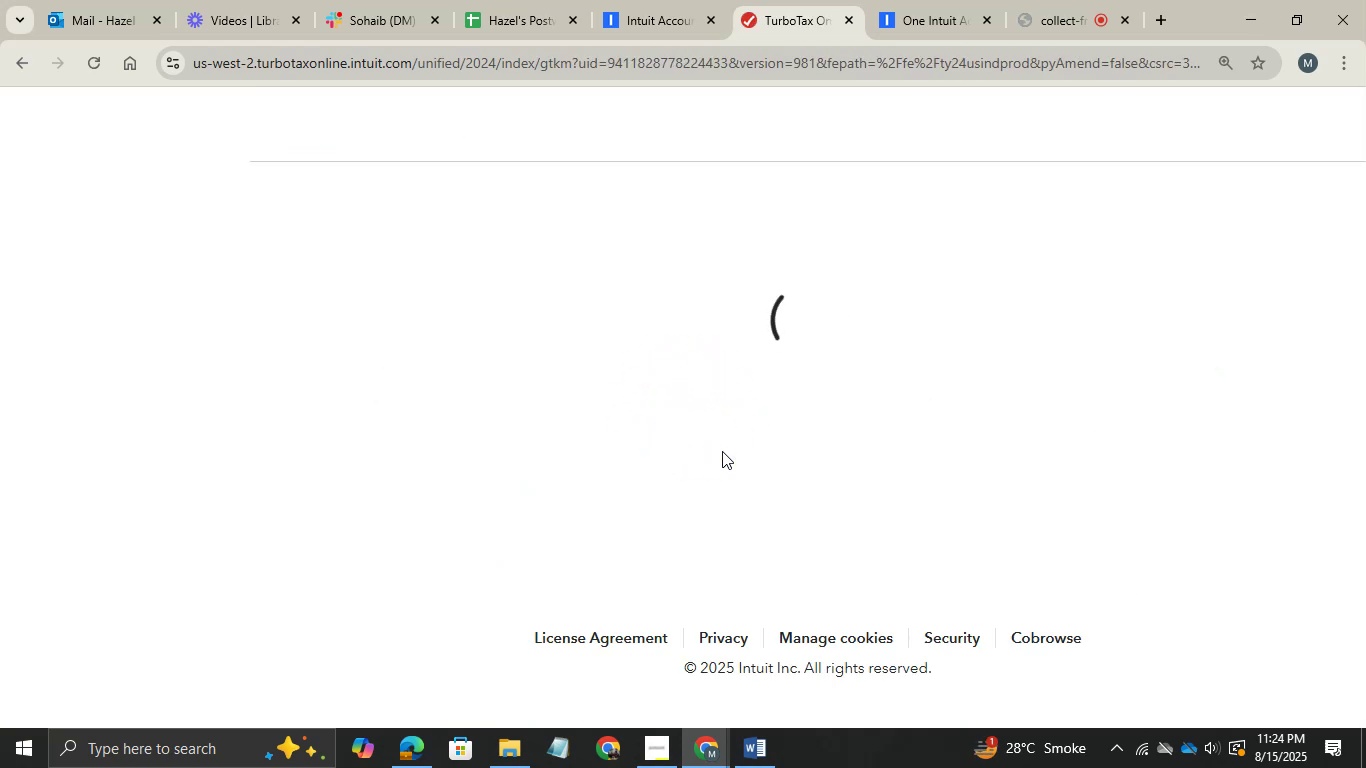 
wait(16.97)
 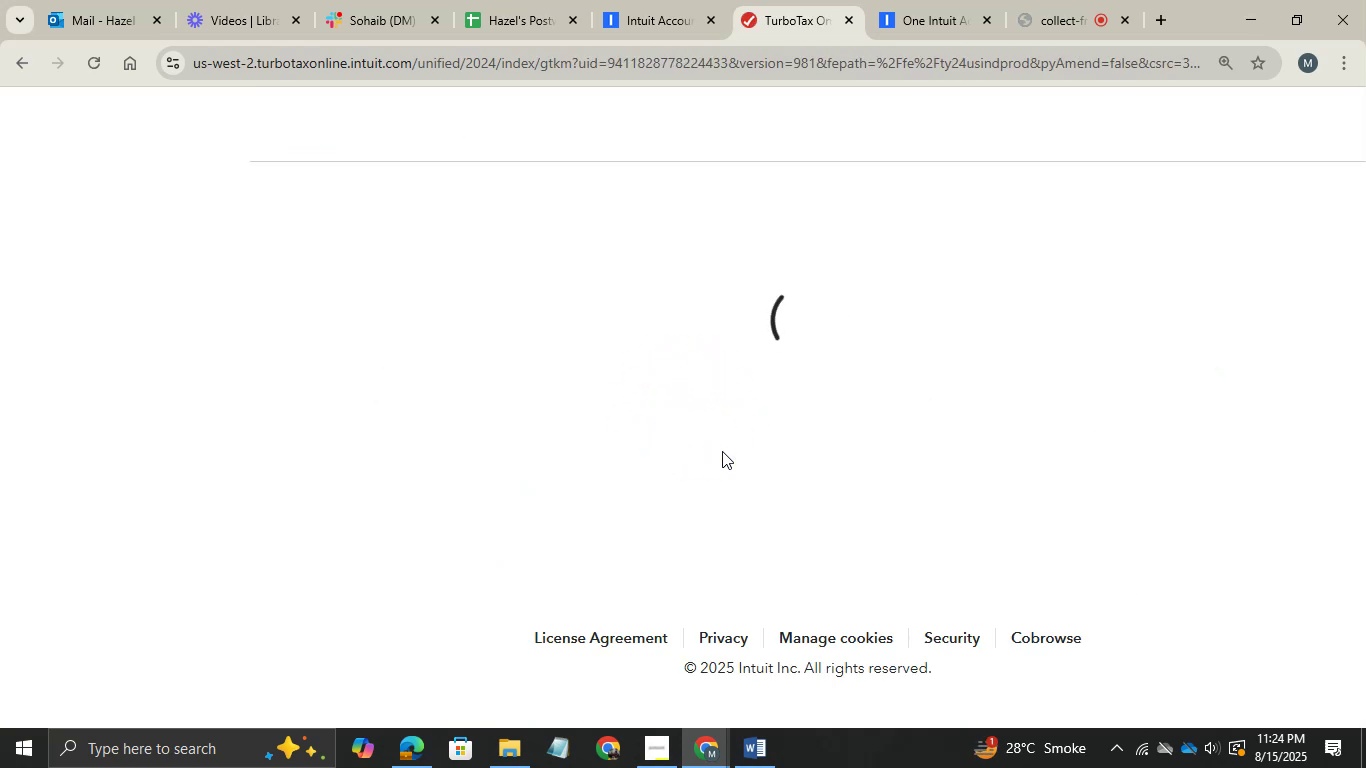 
scroll: coordinate [991, 451], scroll_direction: down, amount: 7.0
 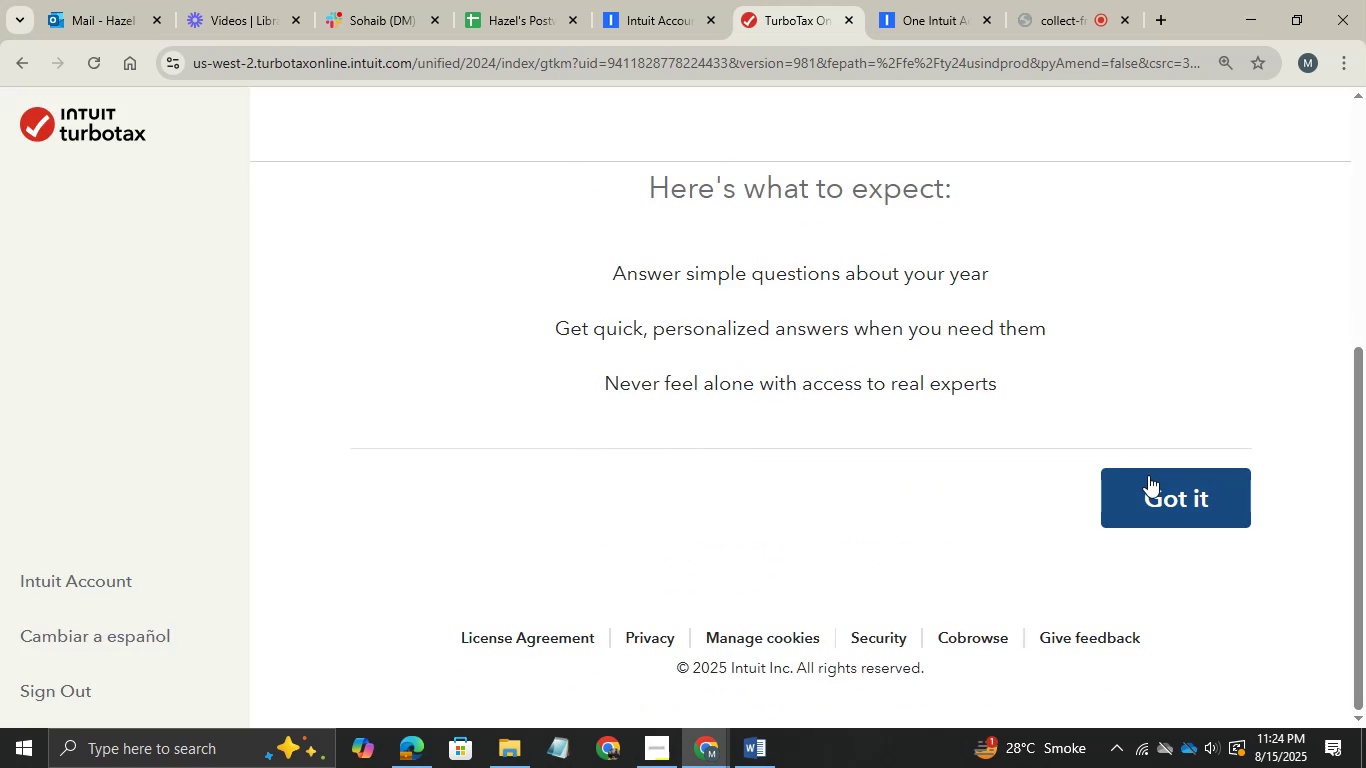 
left_click([1148, 475])
 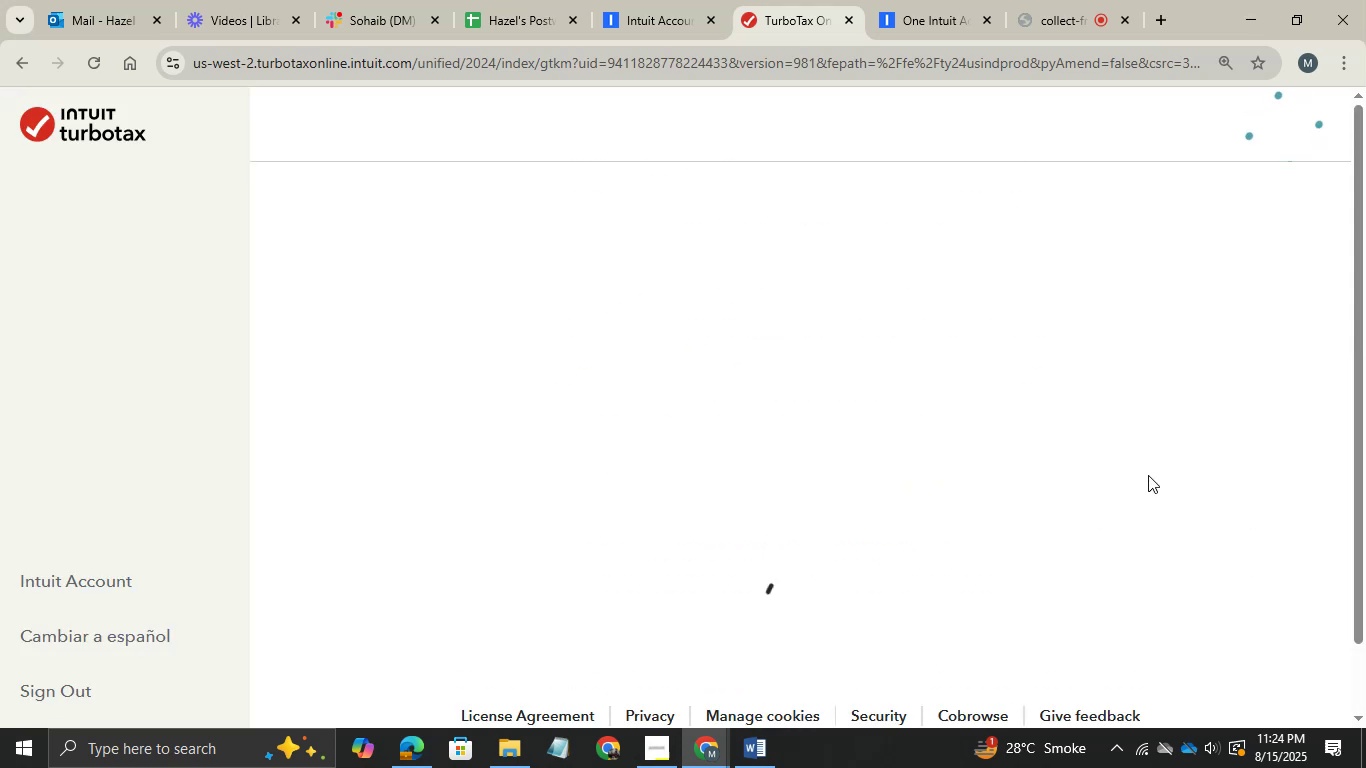 
wait(8.96)
 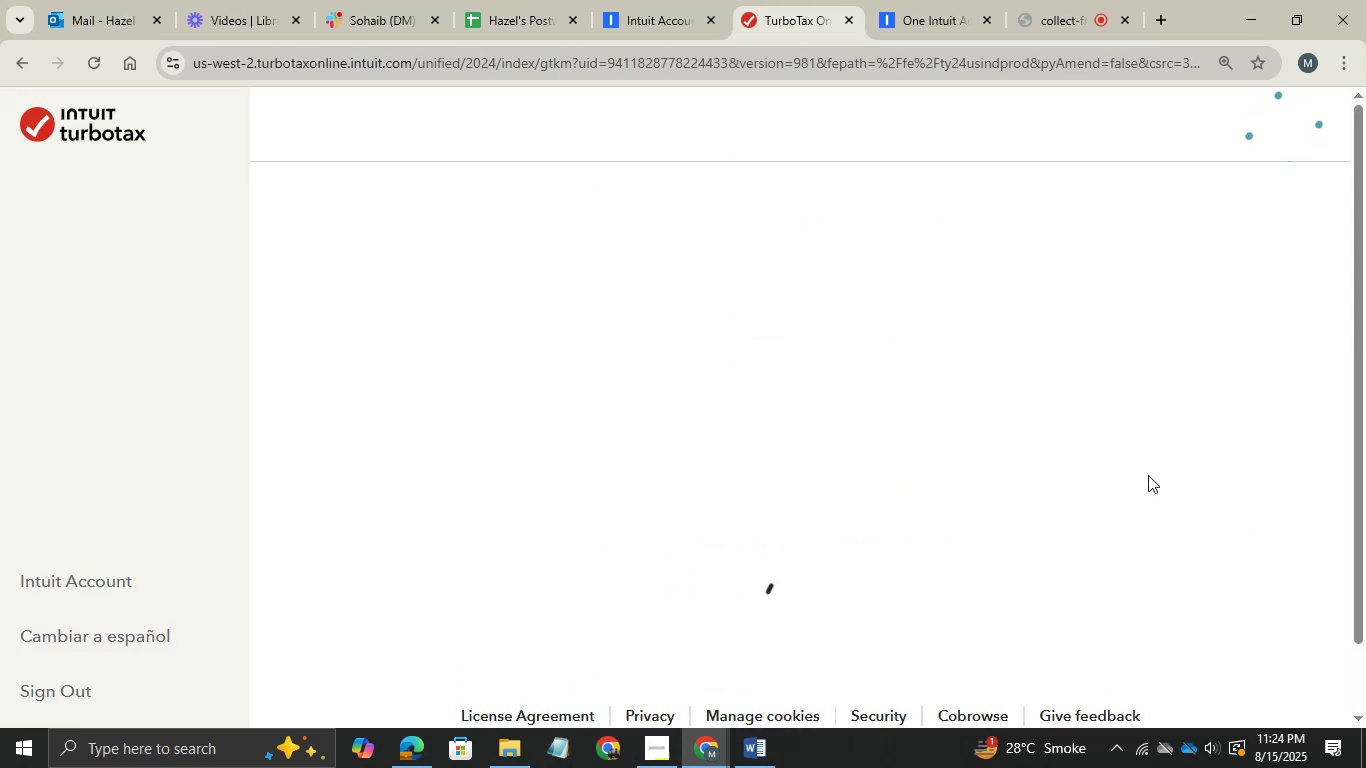 
scroll: coordinate [506, 389], scroll_direction: down, amount: 4.0
 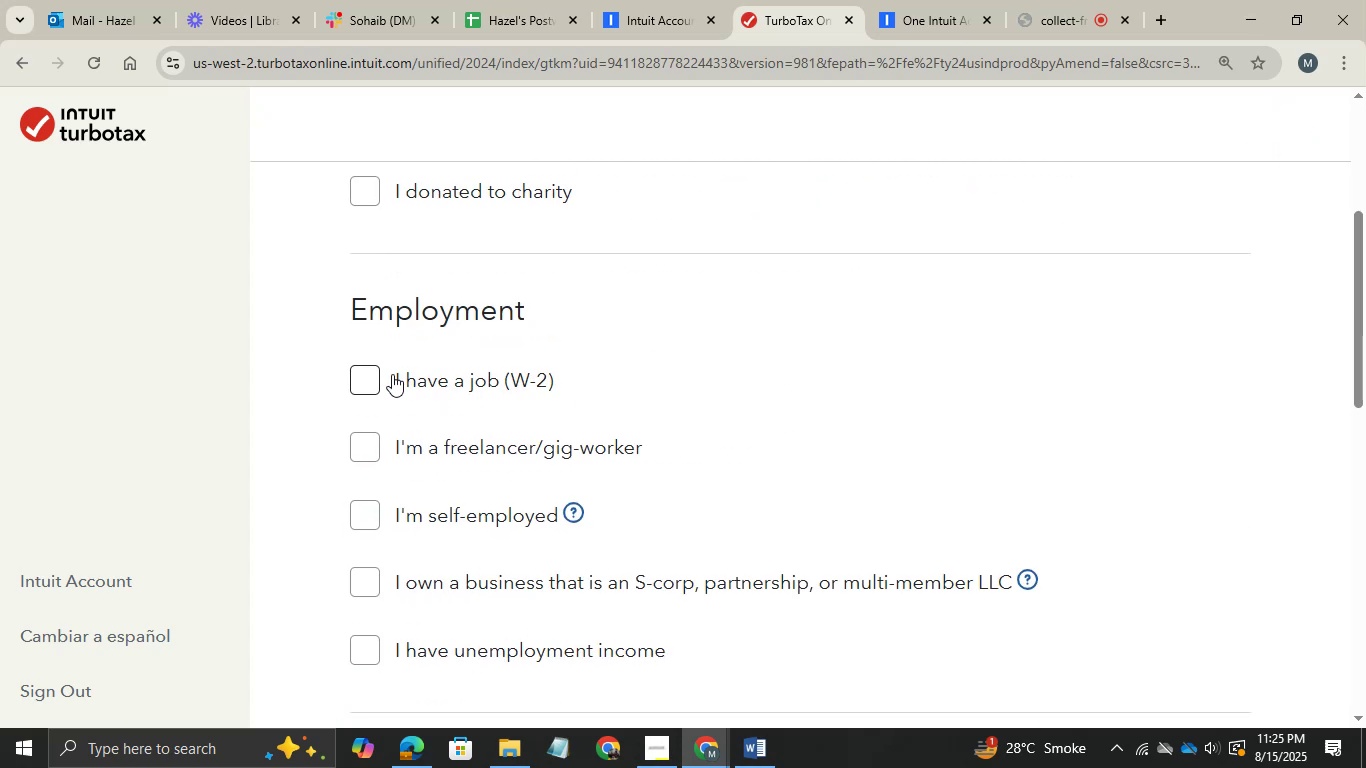 
left_click([391, 374])
 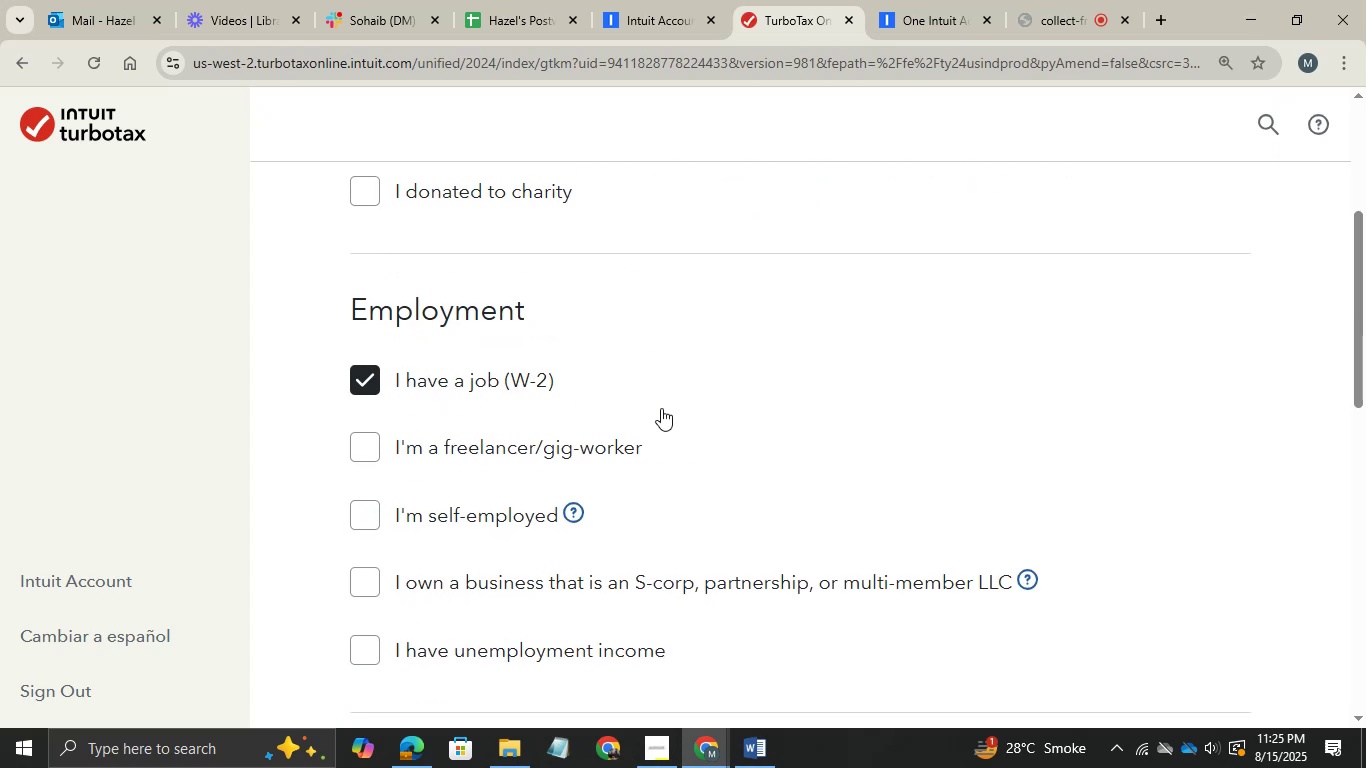 
scroll: coordinate [670, 402], scroll_direction: down, amount: 7.0
 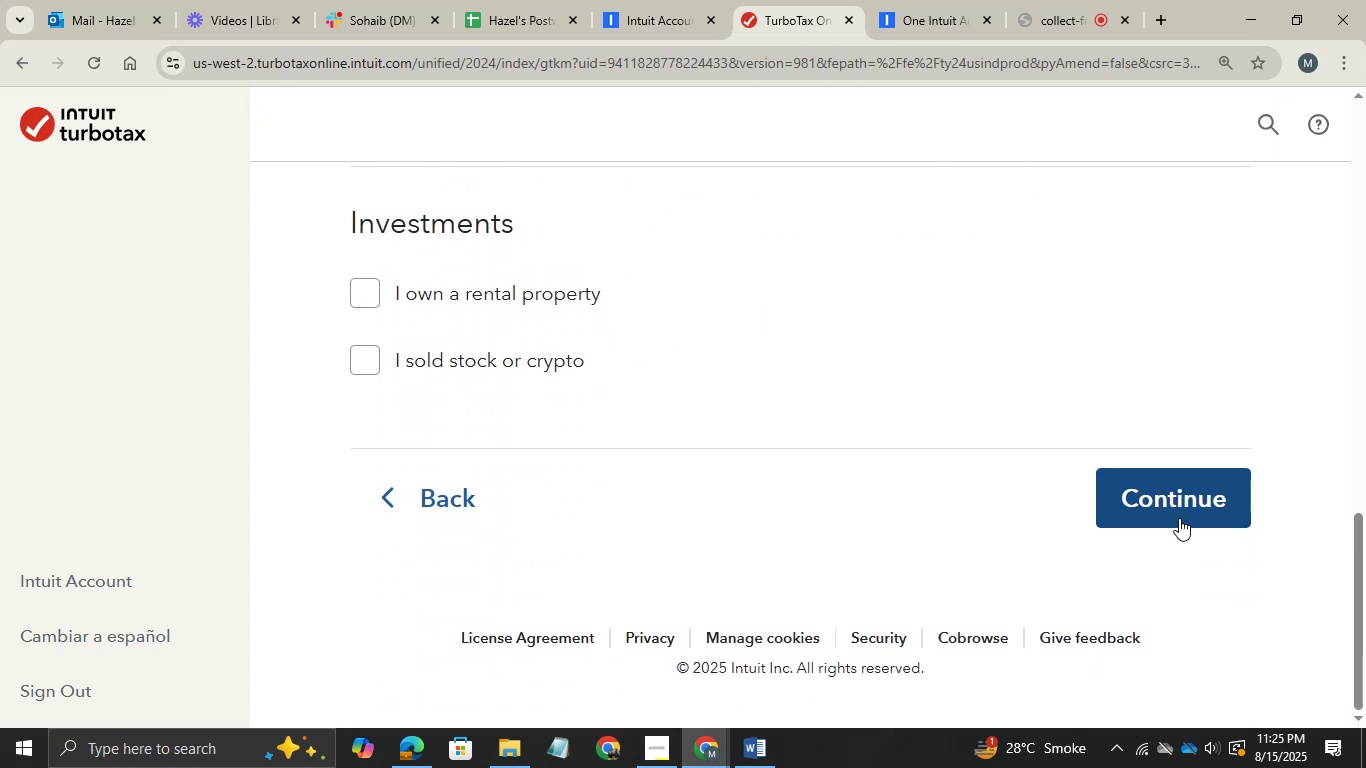 
left_click([1179, 518])
 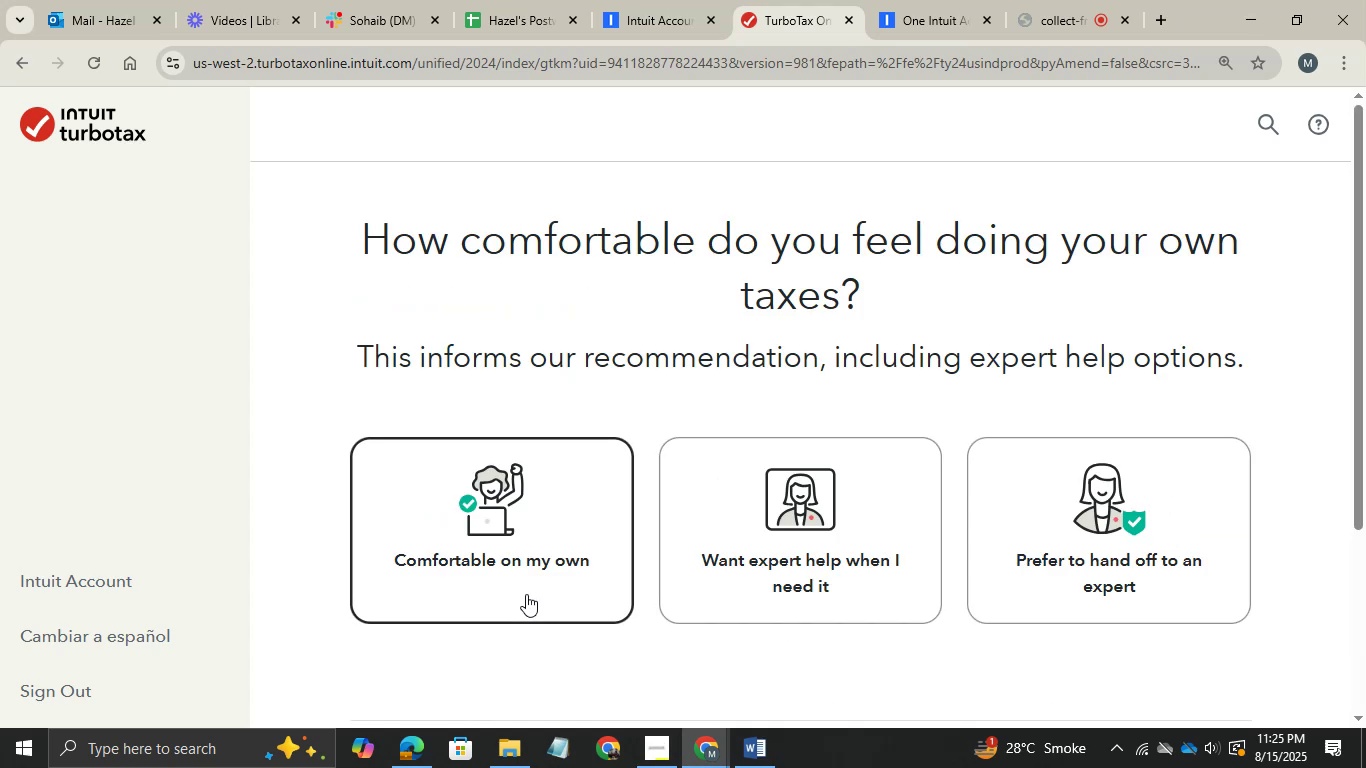 
left_click([502, 481])
 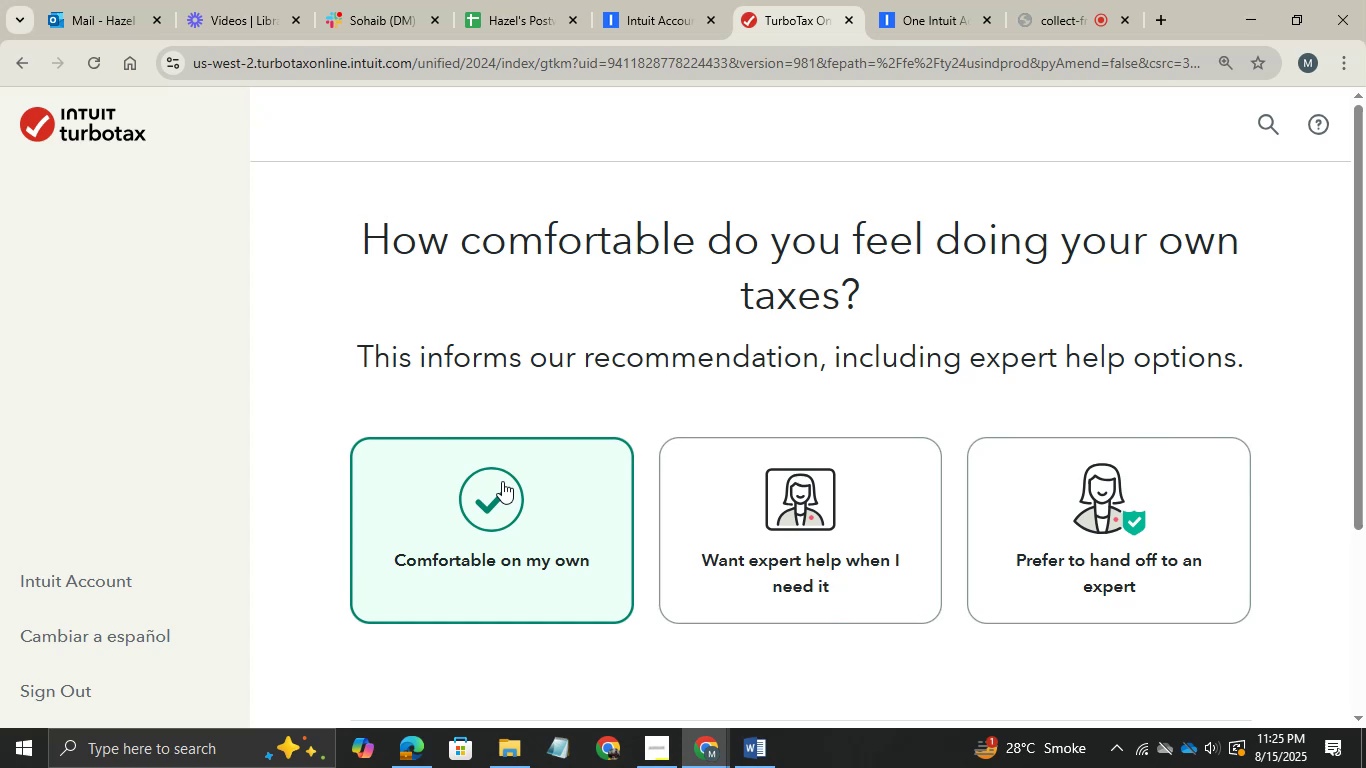 
wait(15.79)
 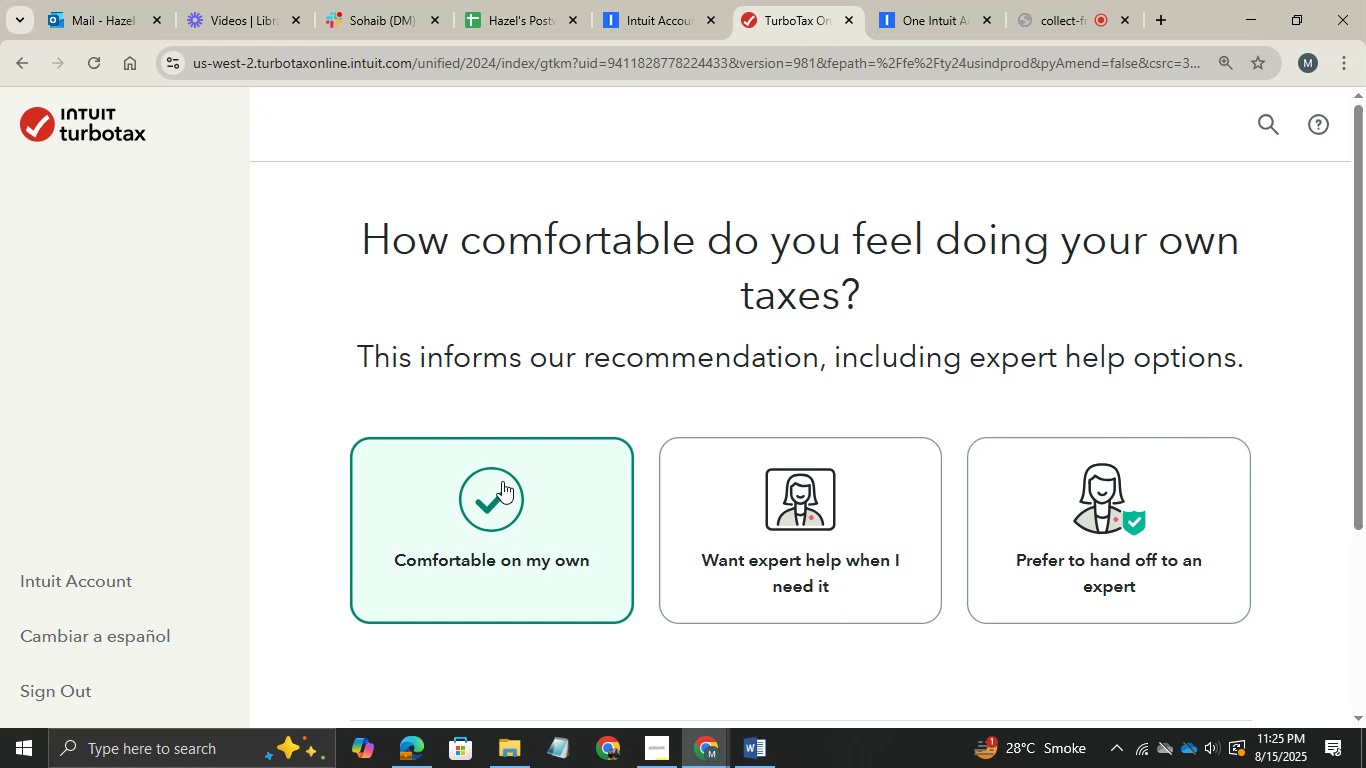 
scroll: coordinate [814, 528], scroll_direction: down, amount: 2.0
 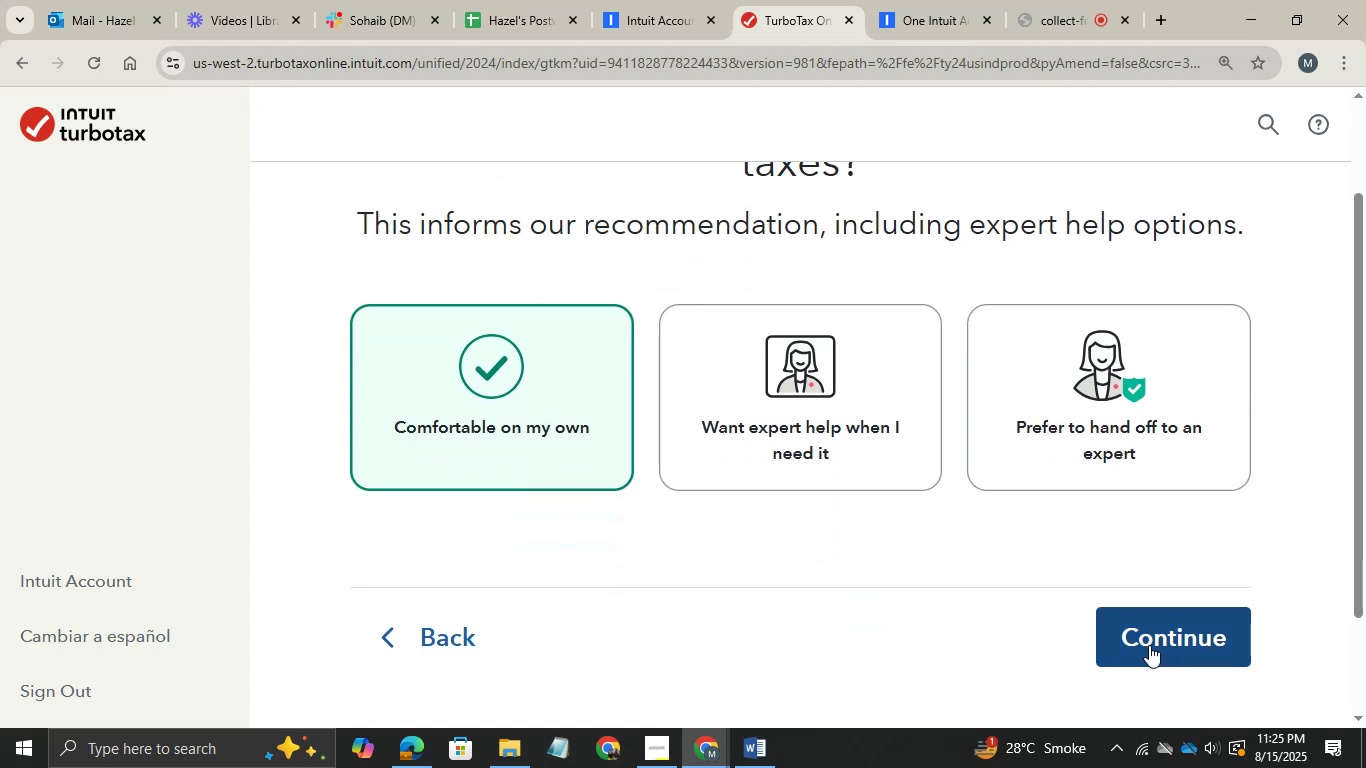 
left_click([1142, 638])
 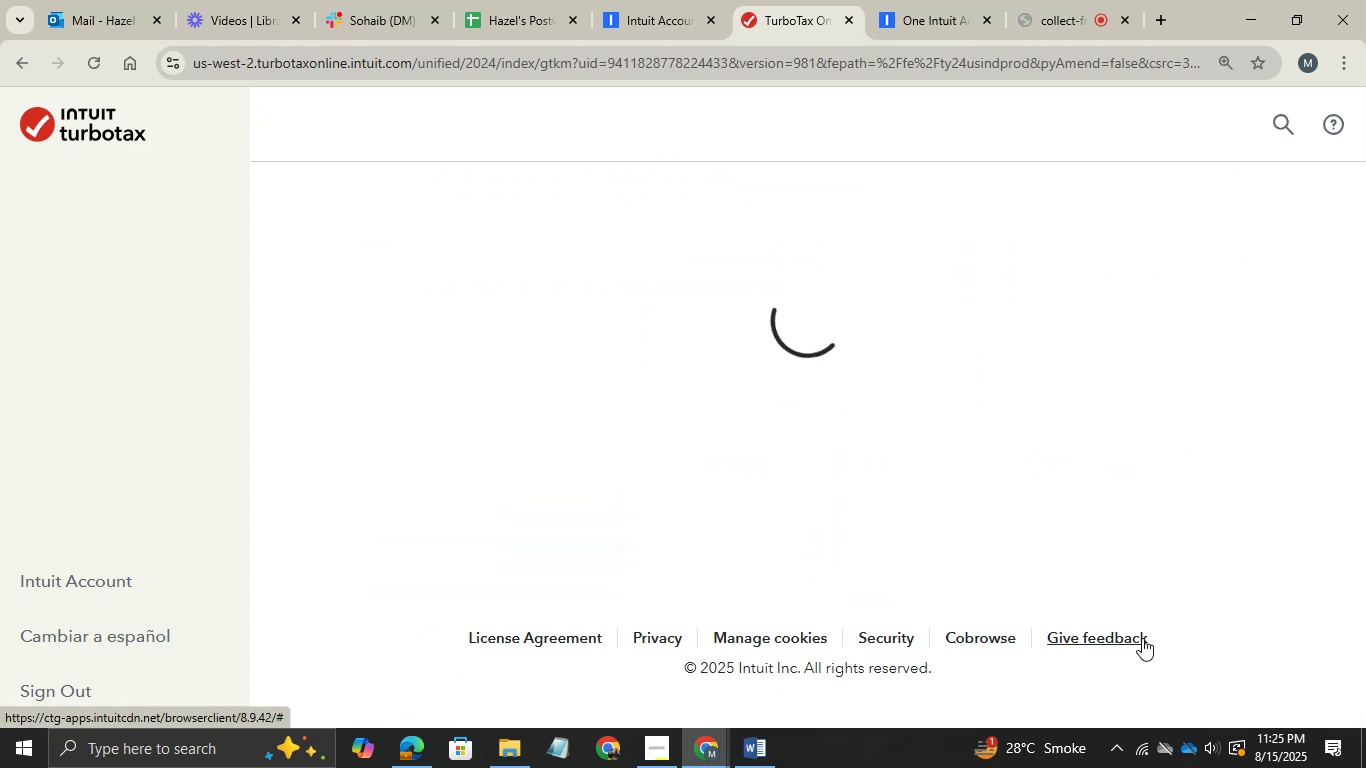 
wait(8.44)
 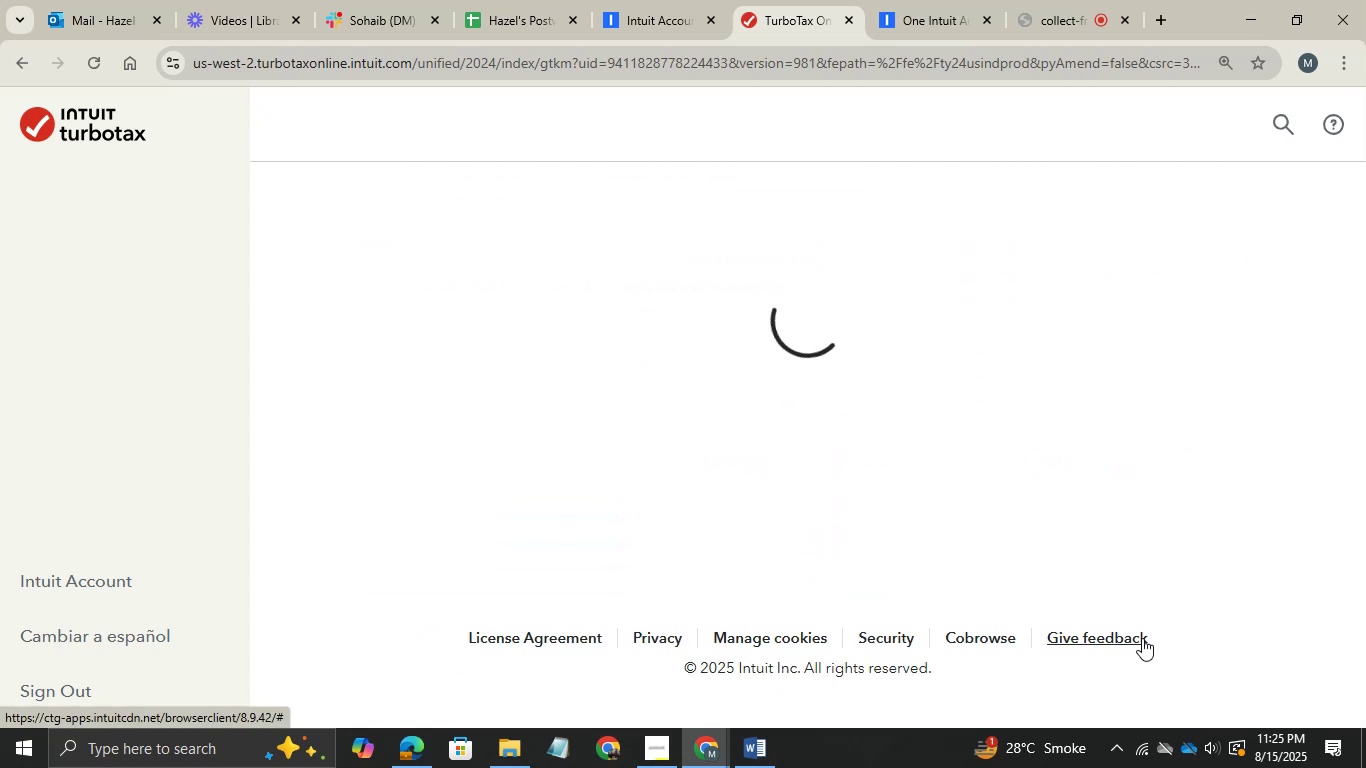 
scroll: coordinate [572, 365], scroll_direction: down, amount: 4.0
 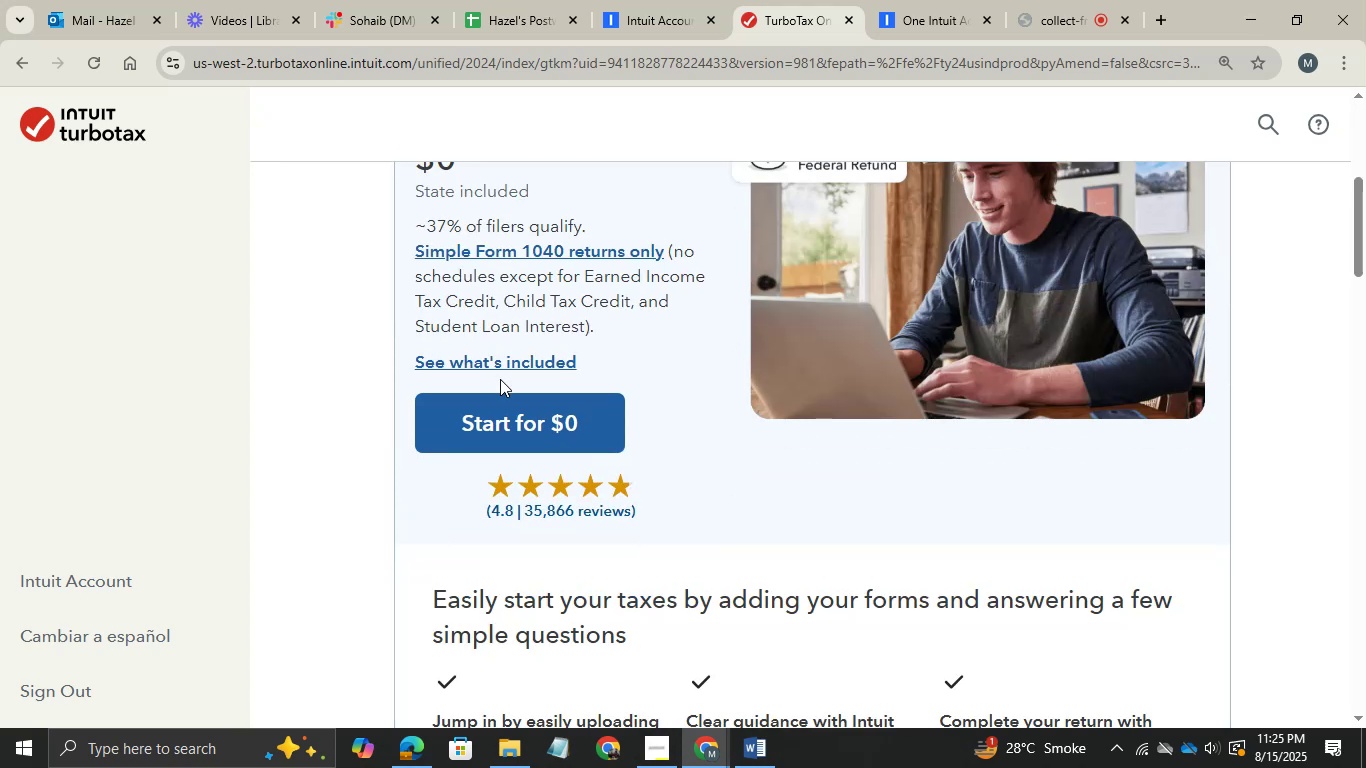 
left_click([500, 409])
 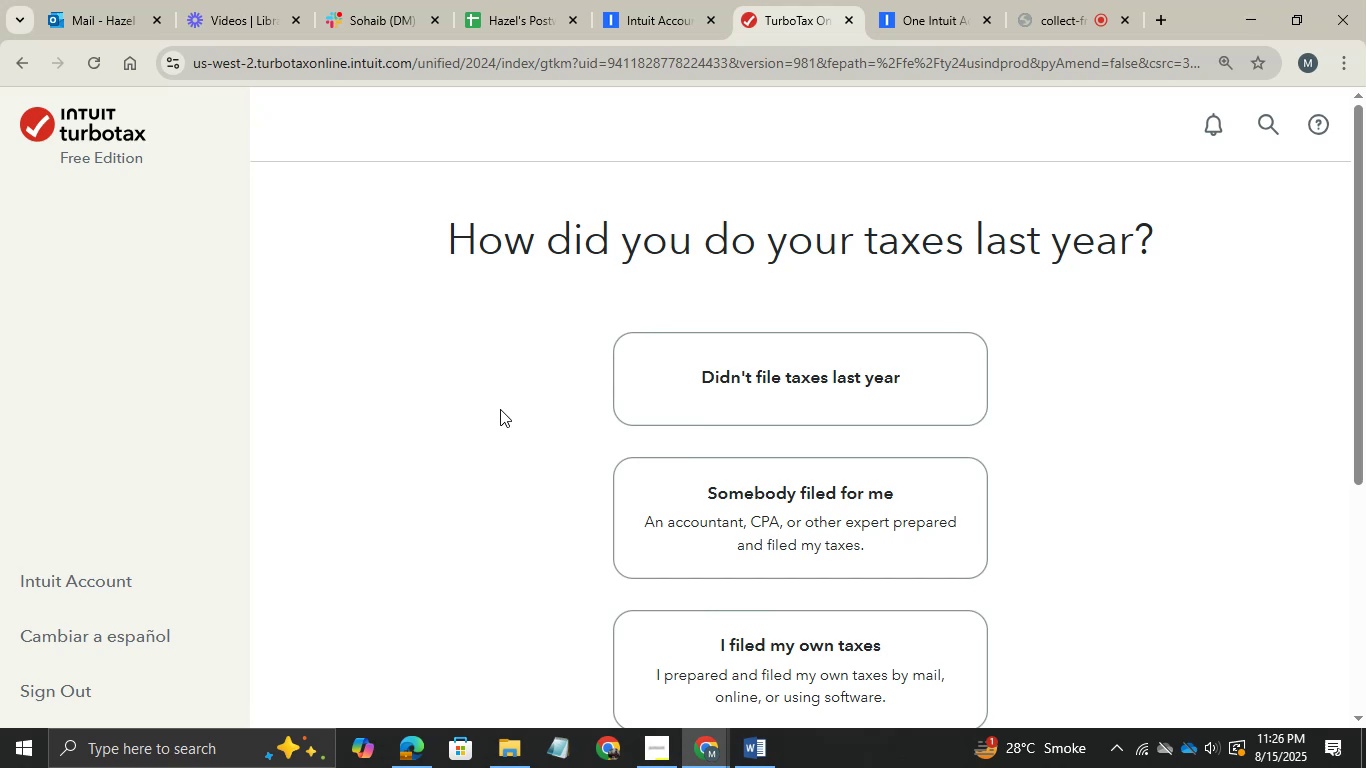 
wait(30.11)
 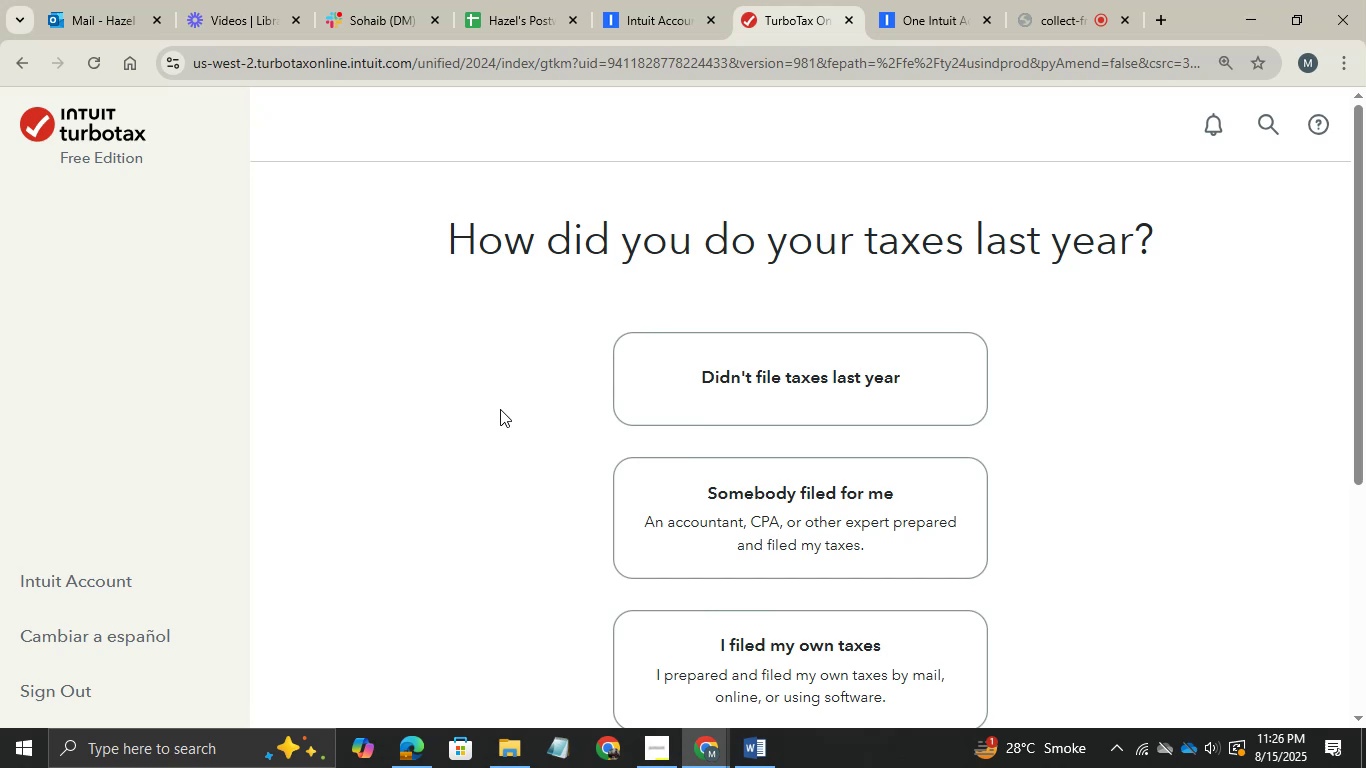 
left_click([915, 379])
 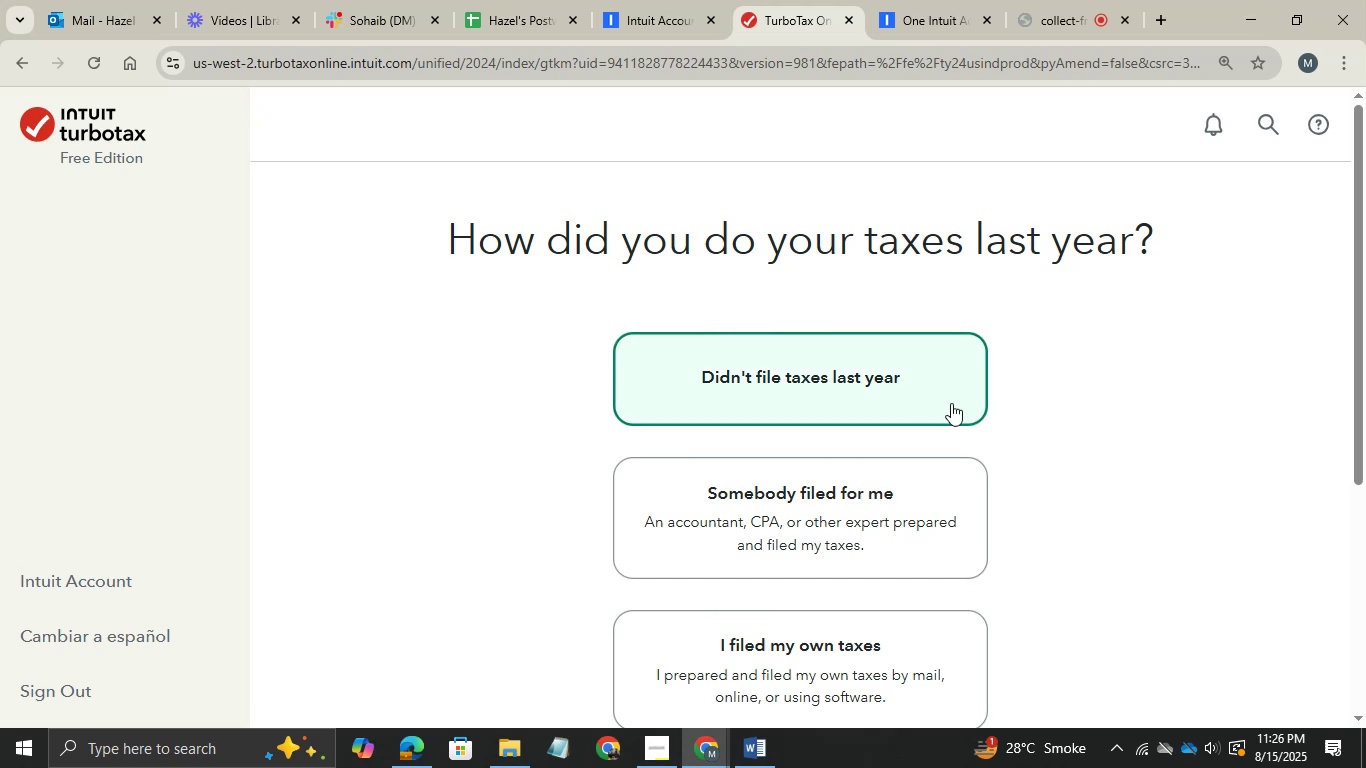 
scroll: coordinate [1125, 481], scroll_direction: down, amount: 6.0
 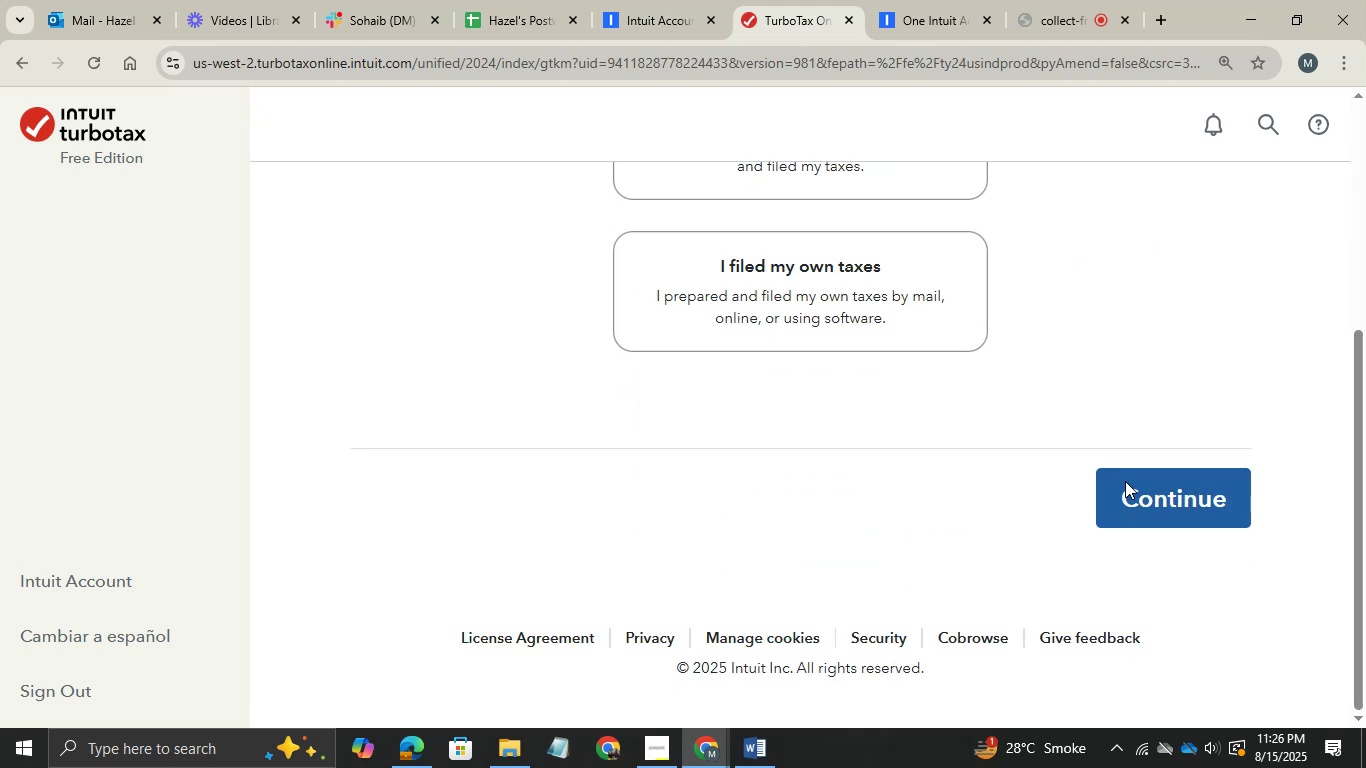 
scroll: coordinate [1125, 481], scroll_direction: up, amount: 1.0
 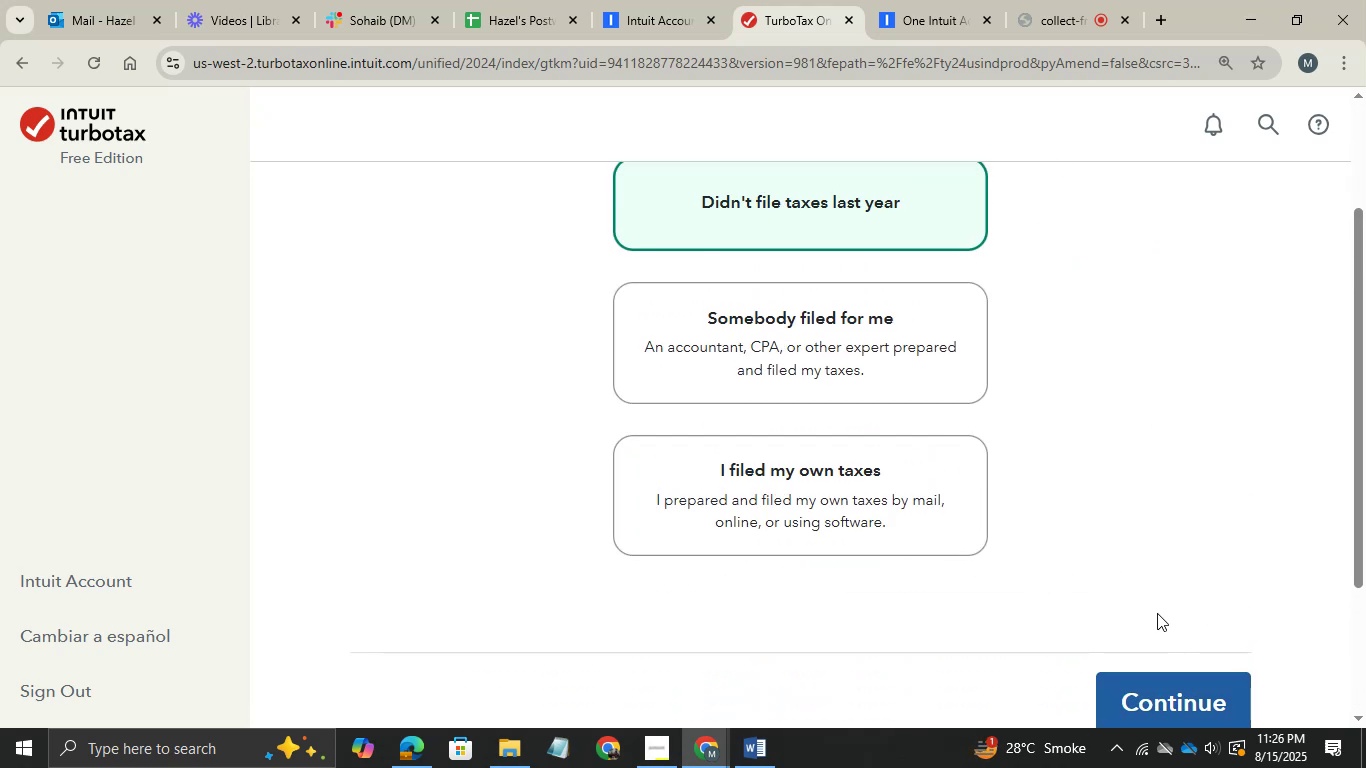 
left_click([795, 507])
 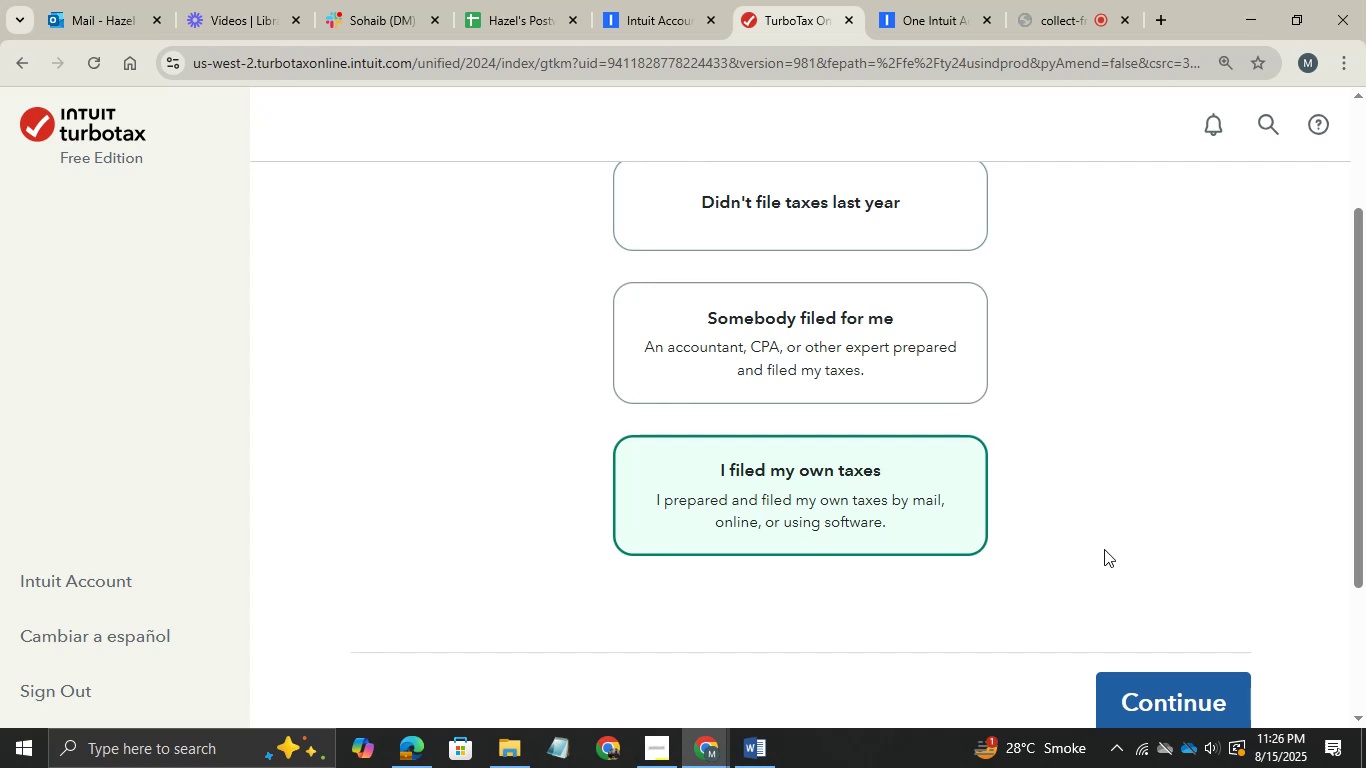 
scroll: coordinate [1111, 551], scroll_direction: down, amount: 1.0
 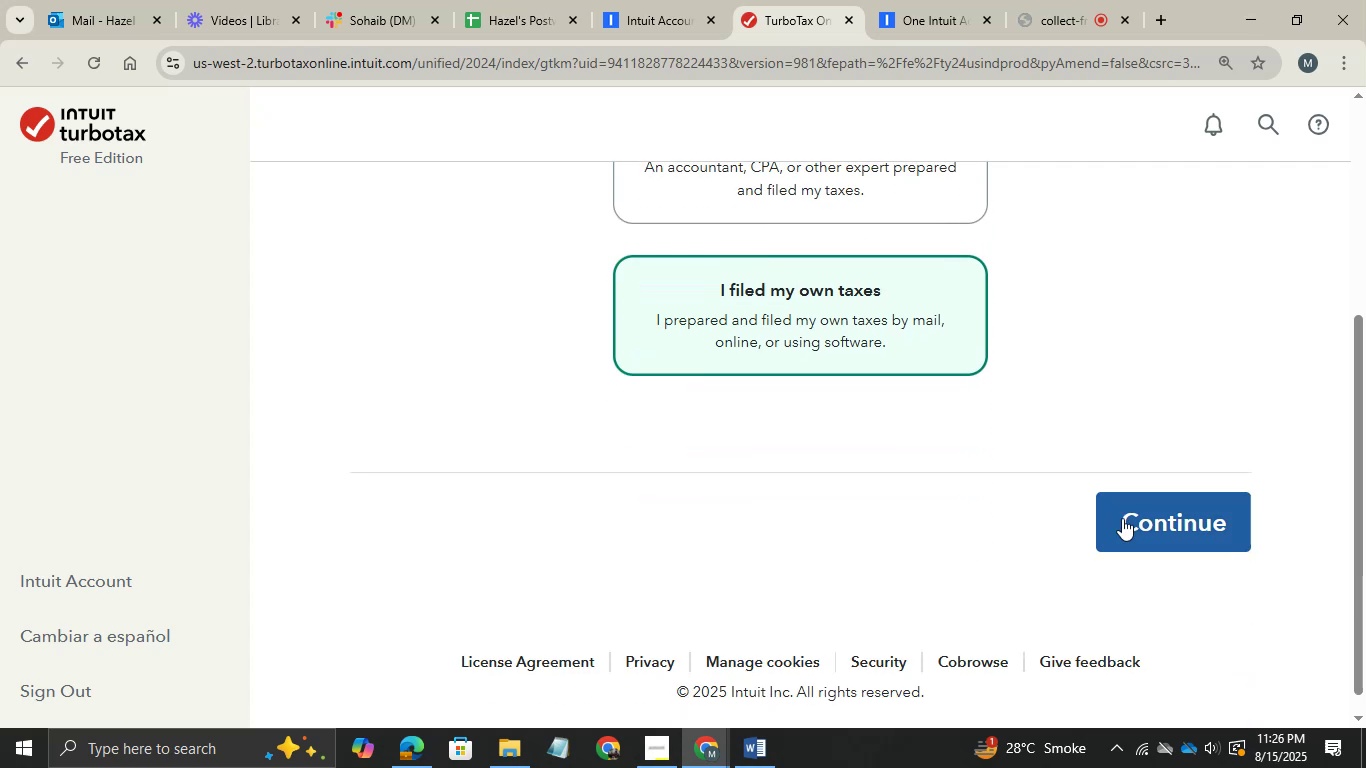 
left_click([1175, 527])
 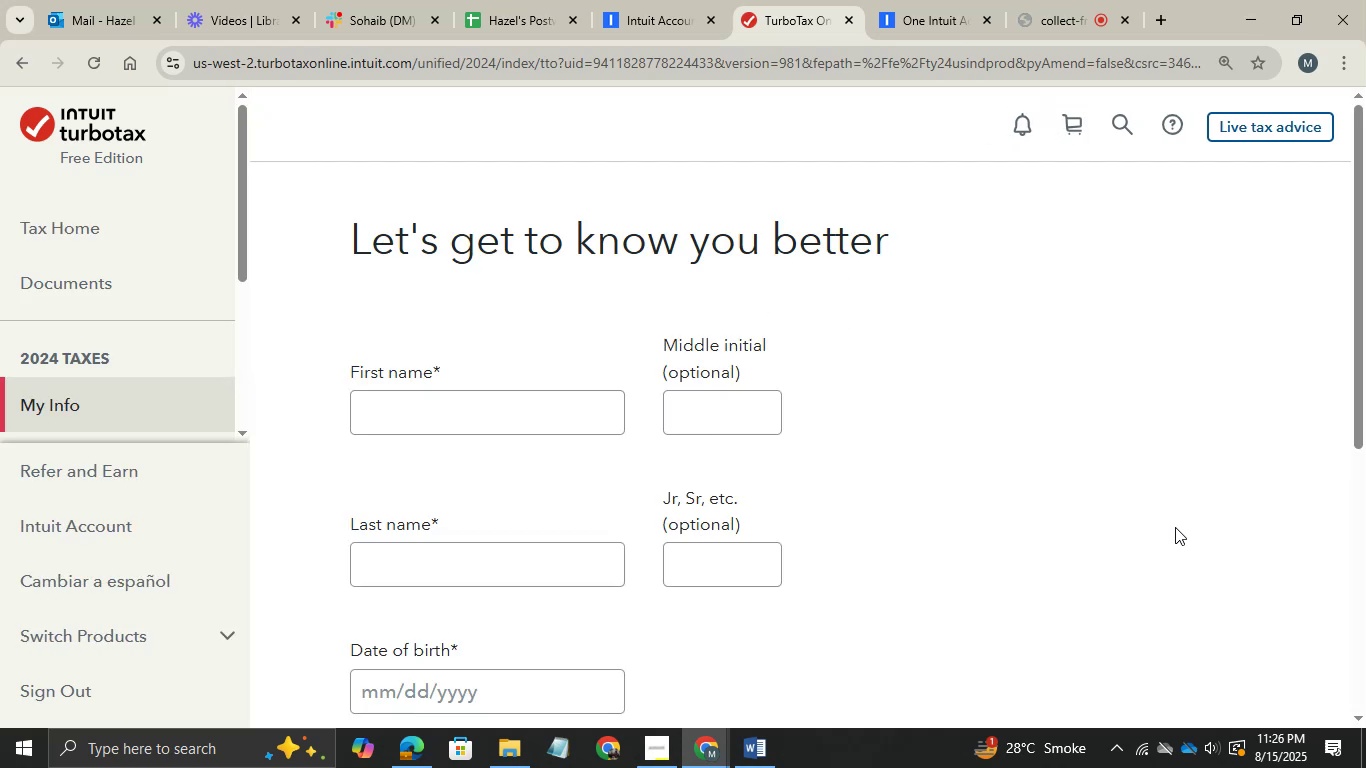 
wait(21.4)
 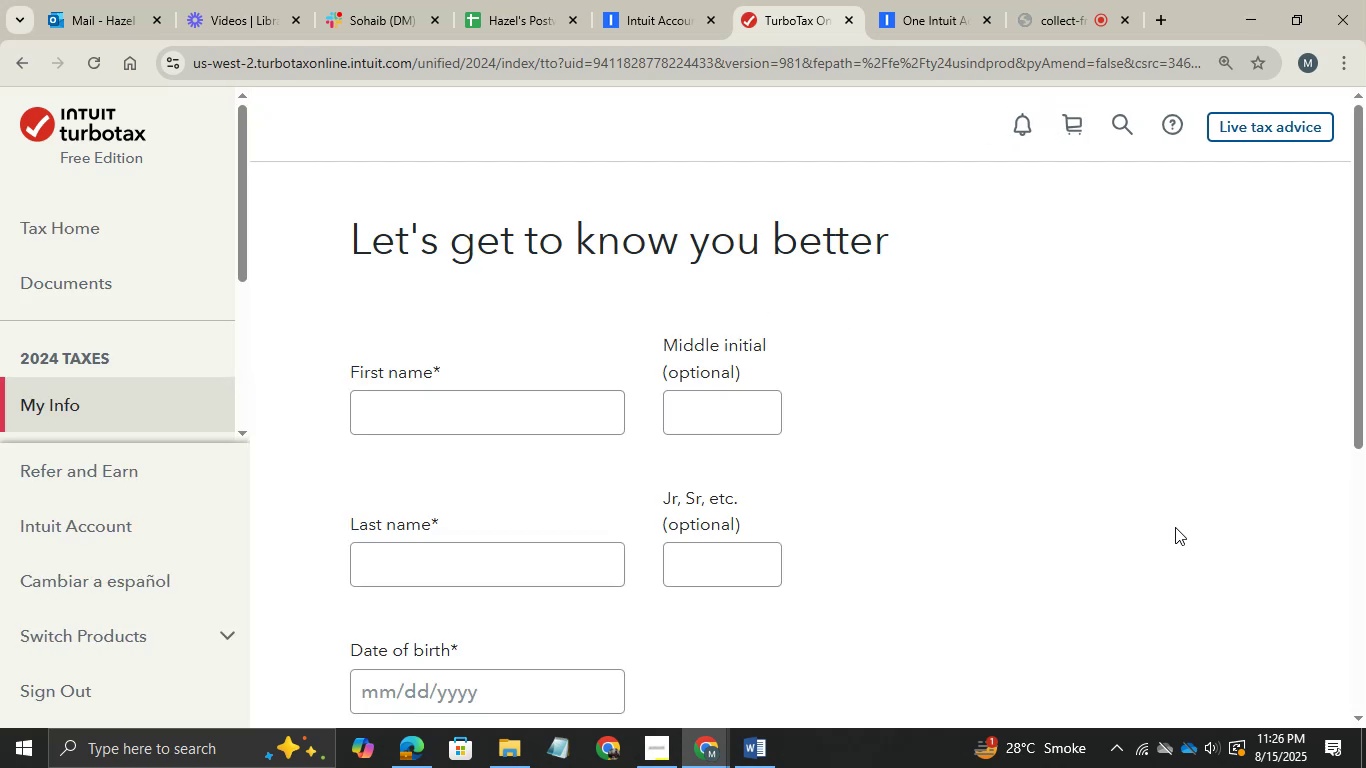 
left_click([405, 746])
 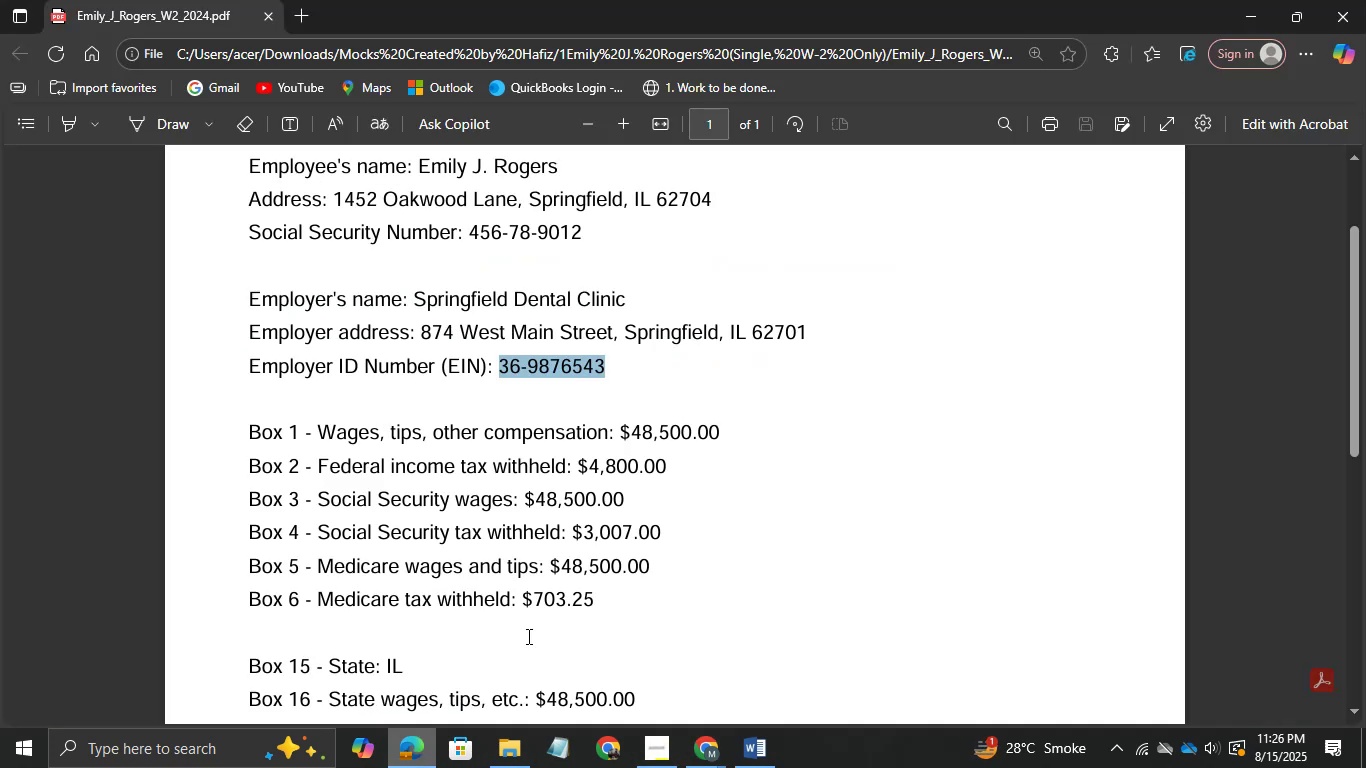 
scroll: coordinate [599, 538], scroll_direction: up, amount: 1.0
 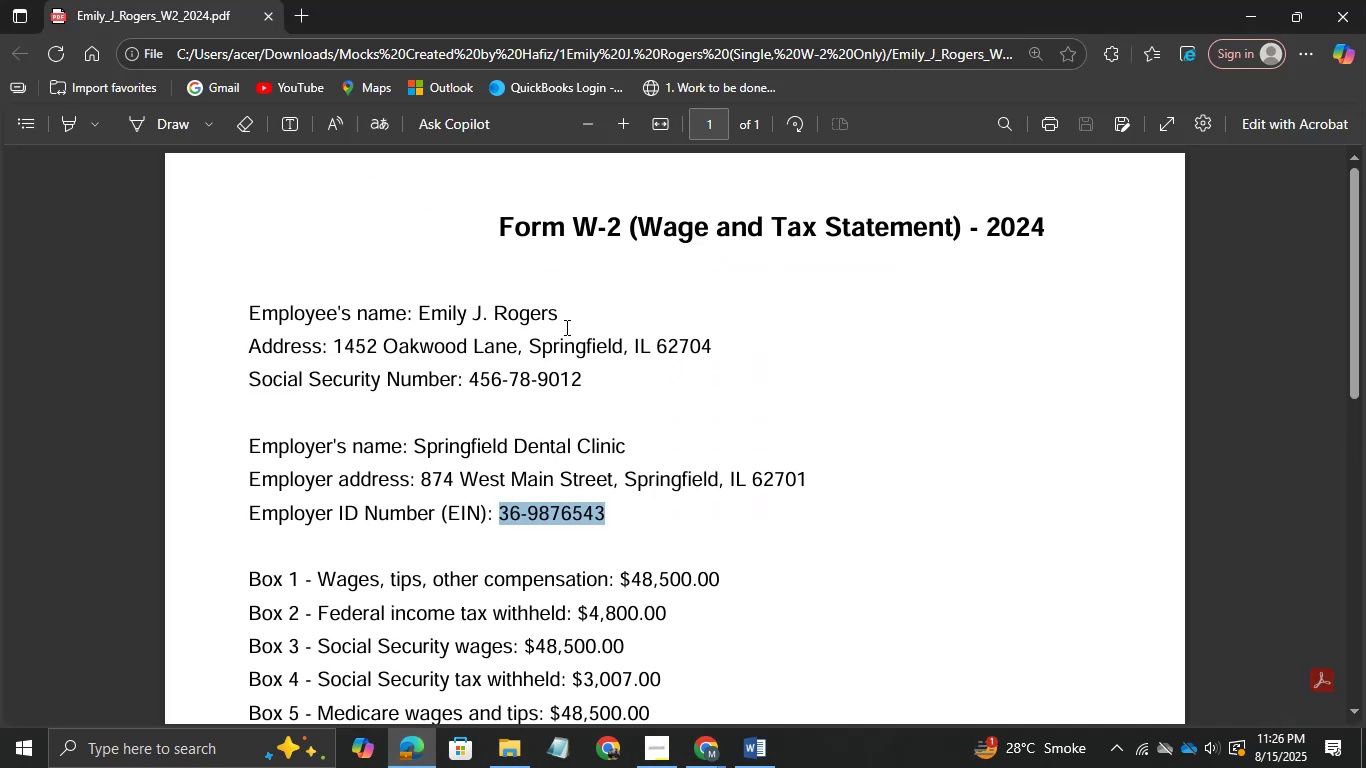 
left_click_drag(start_coordinate=[561, 304], to_coordinate=[417, 306])
 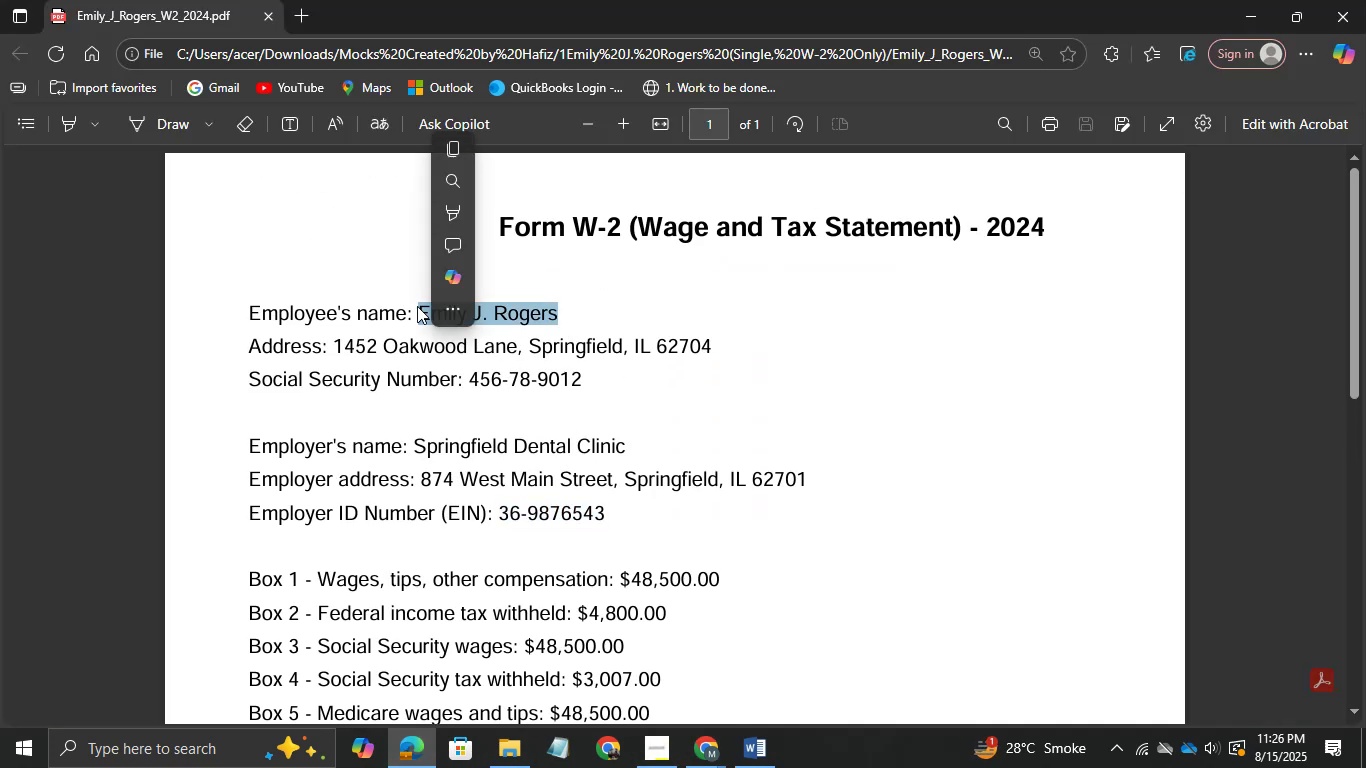 
key(Control+C)
 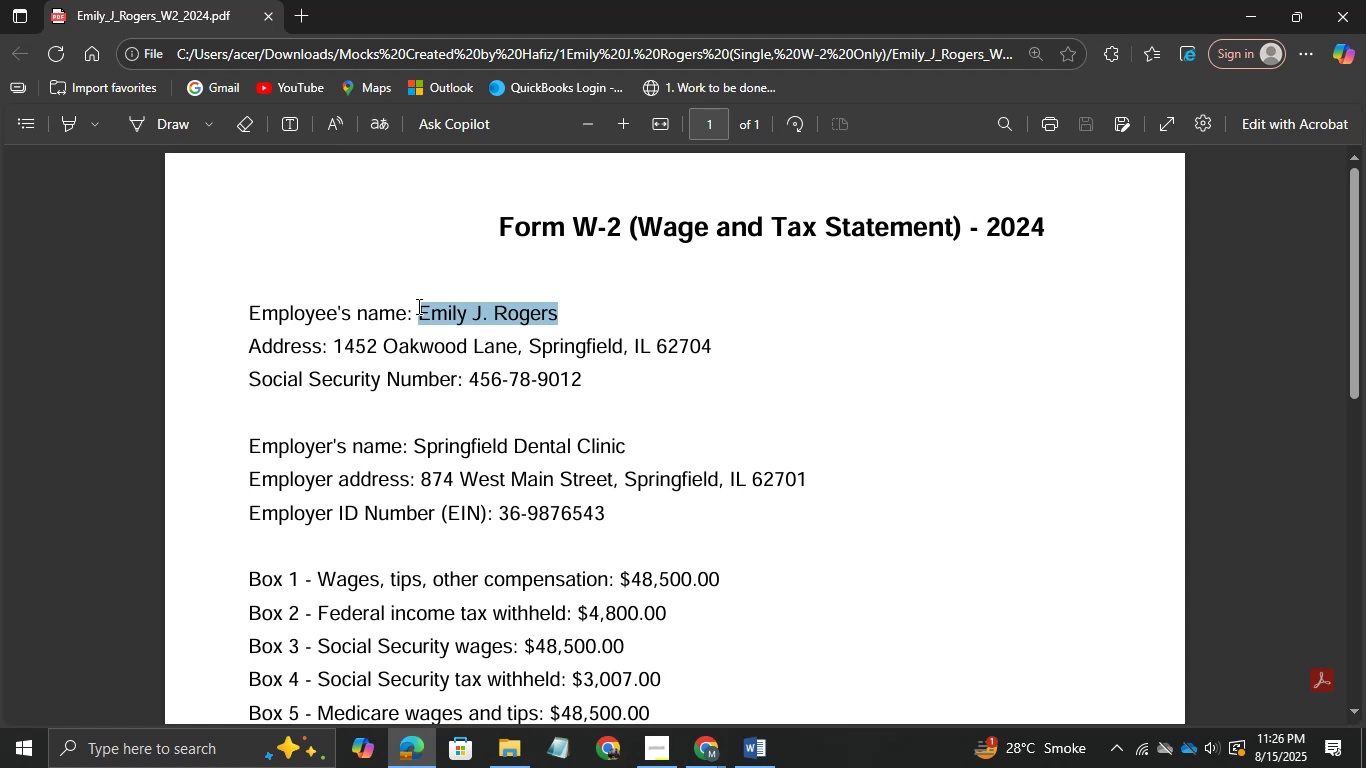 
key(Control+C)
 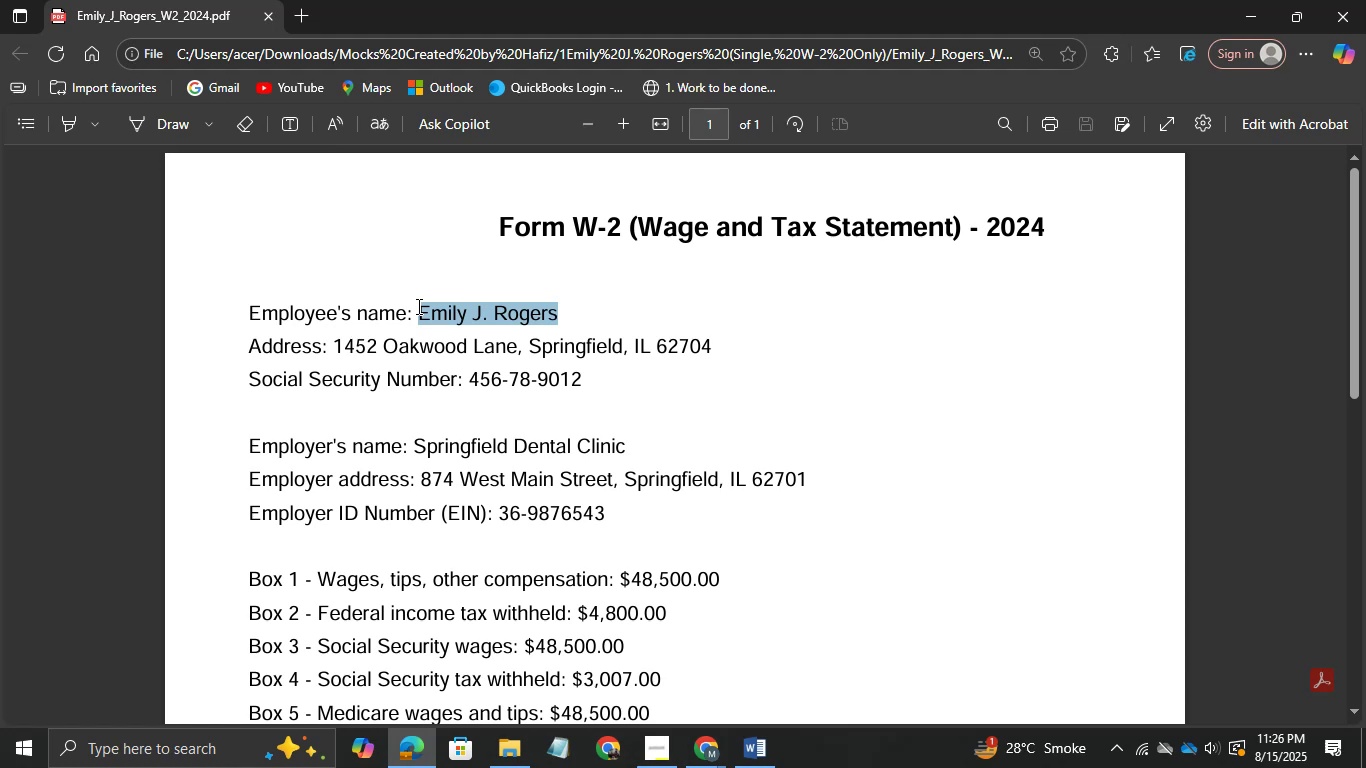 
key(Control+C)
 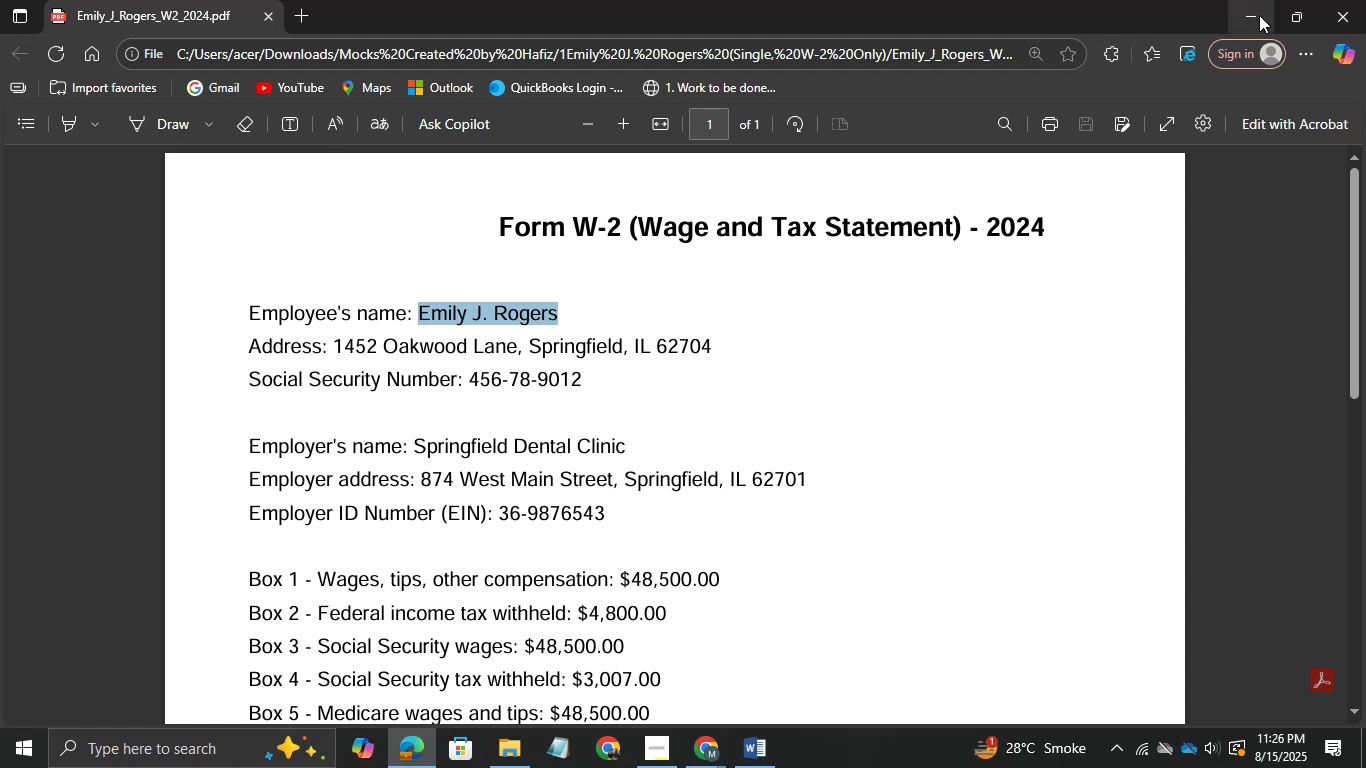 
left_click([1235, 4])
 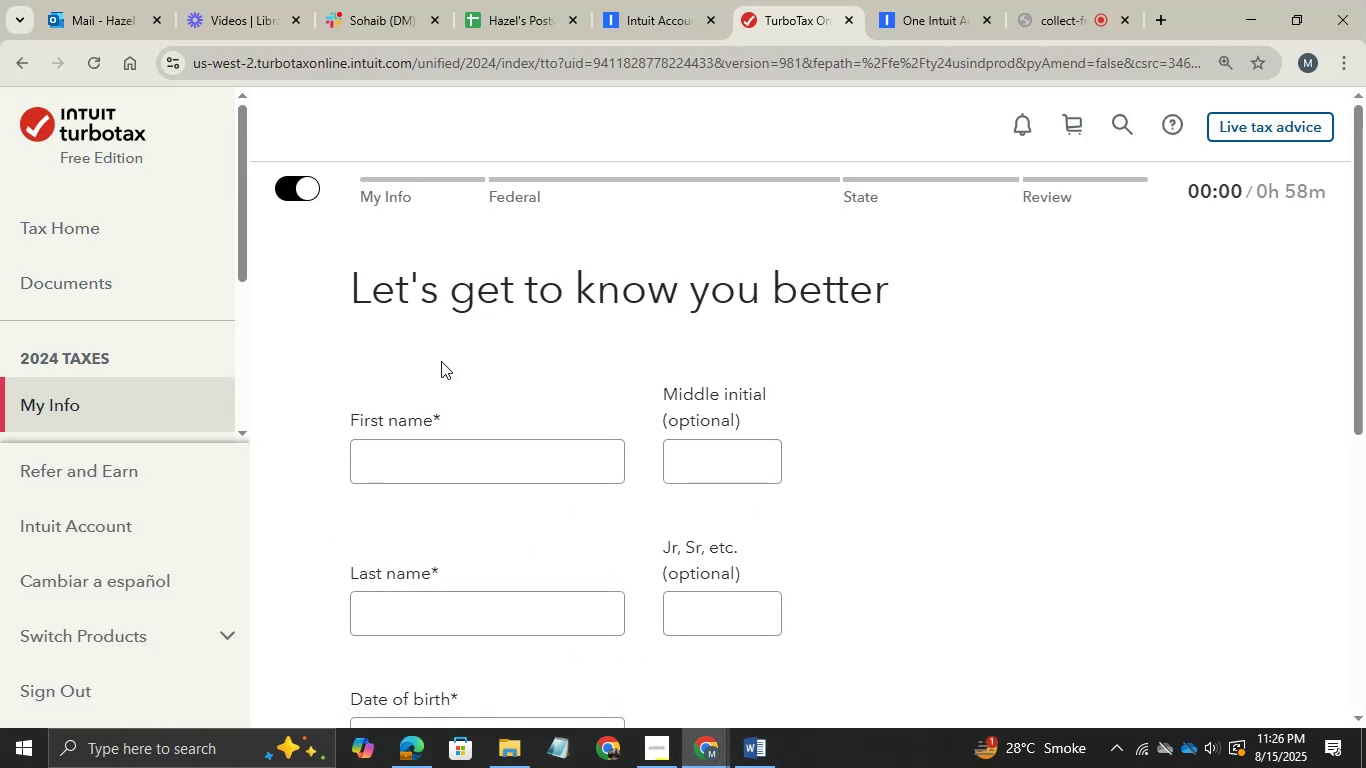 
key(Control+V)
 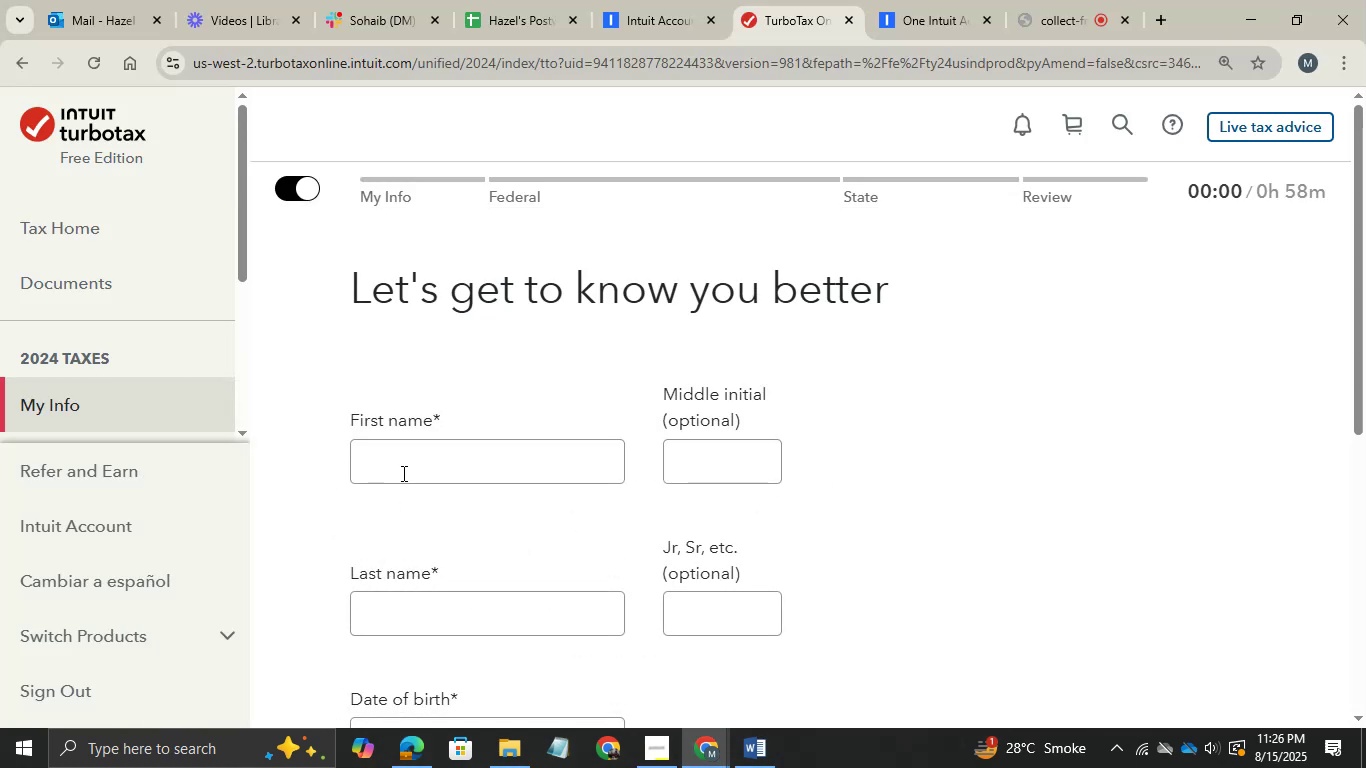 
left_click([402, 470])
 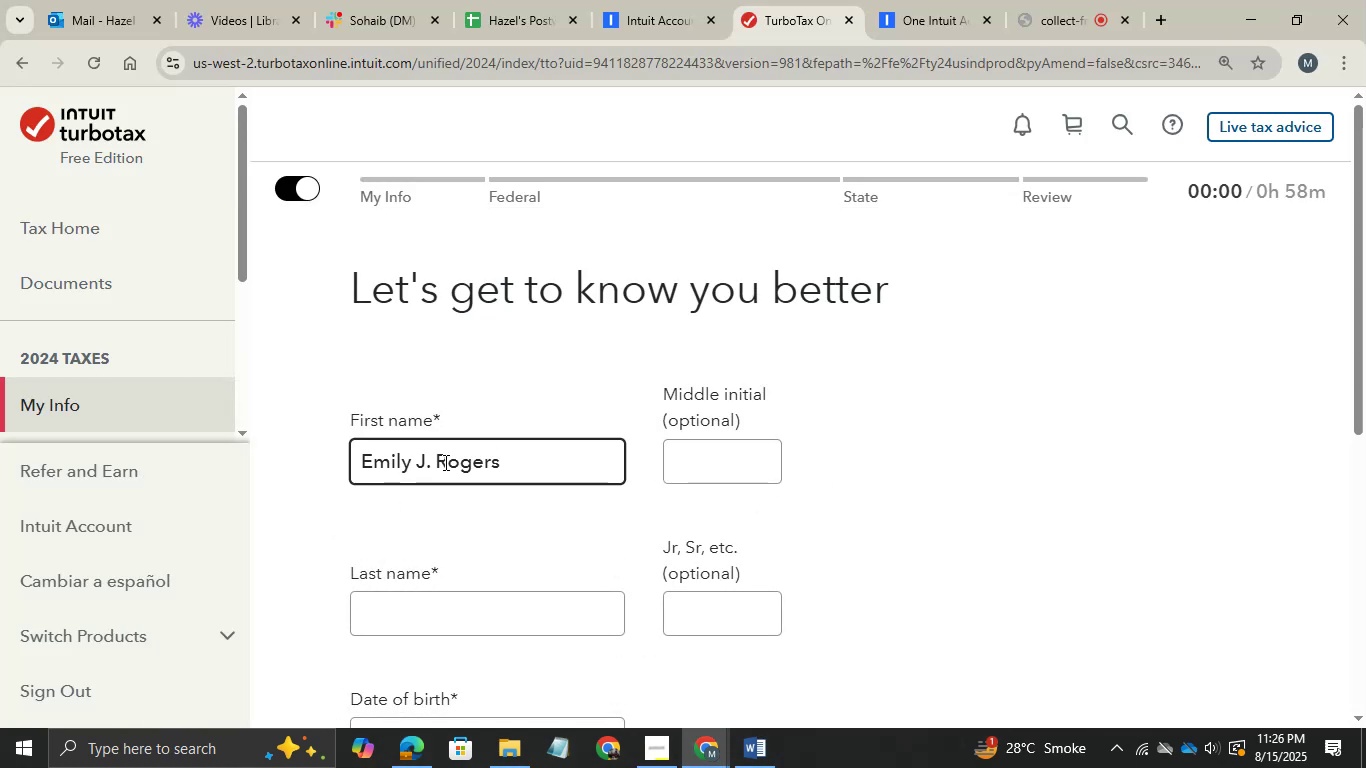 
key(Shift+ArrowLeft)
 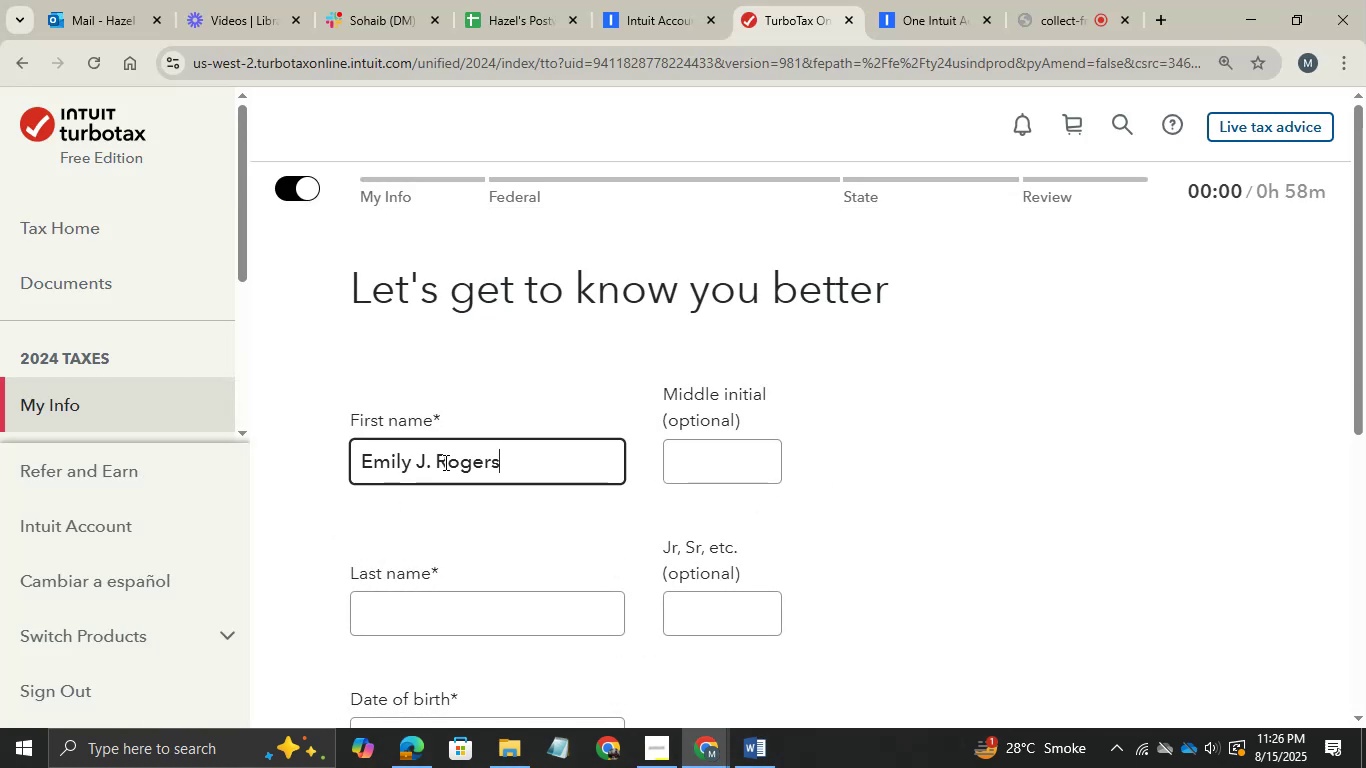 
hold_key(key=ArrowLeft, duration=0.6)
 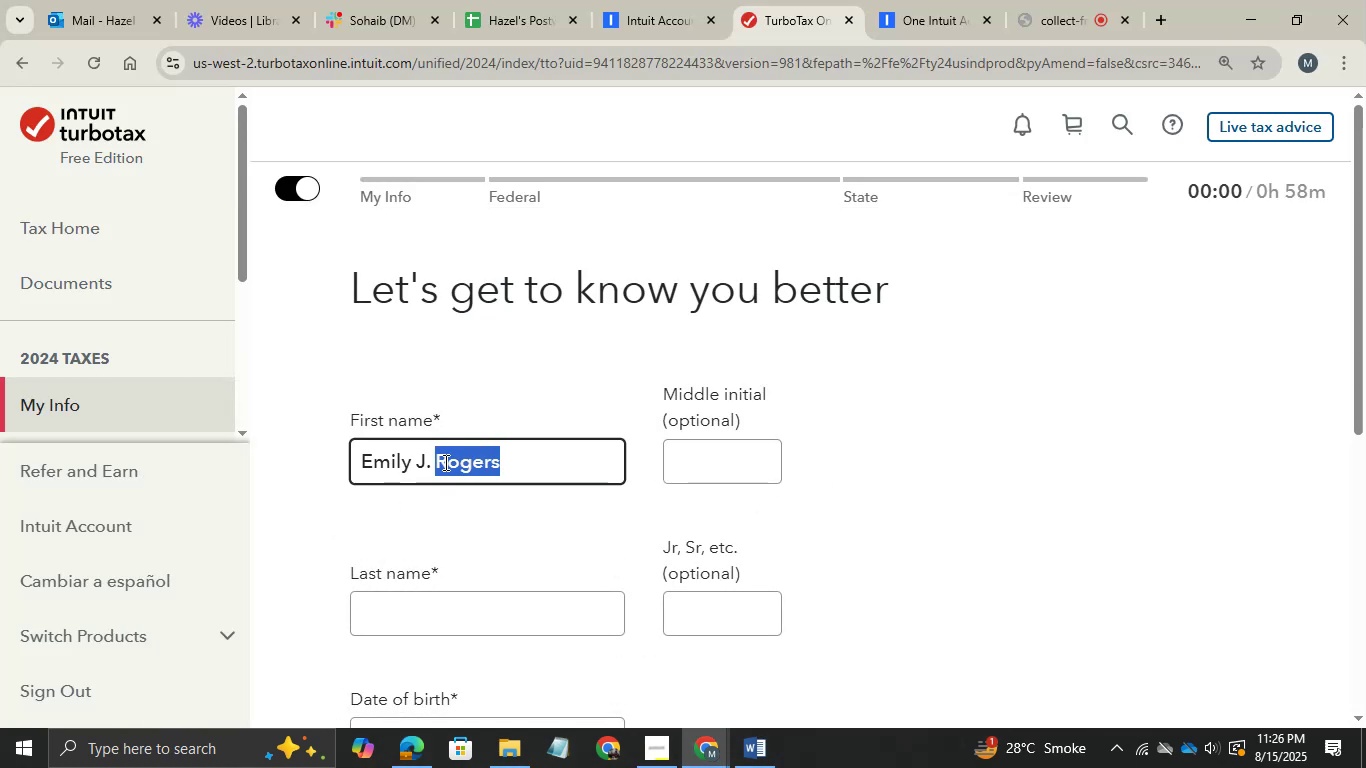 
key(Shift+ArrowLeft)
 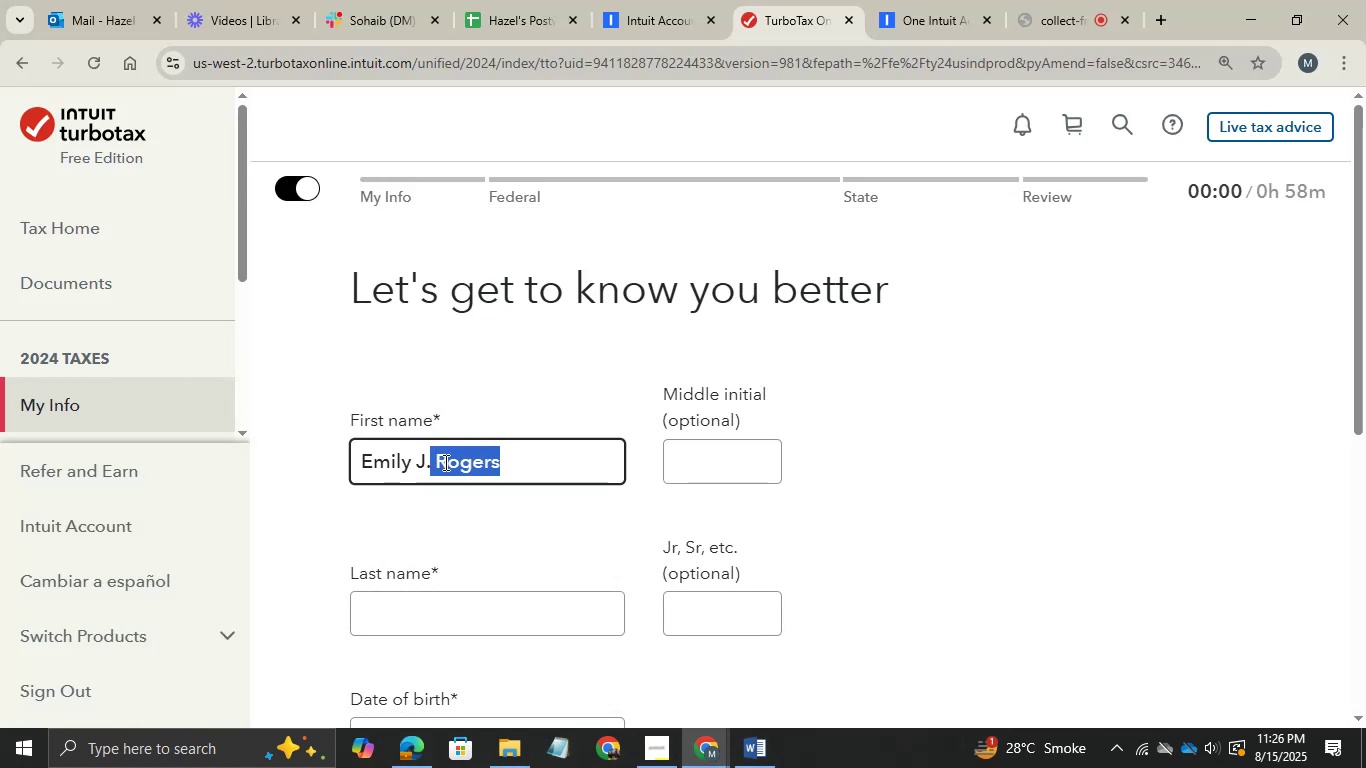 
key(Shift+ArrowLeft)
 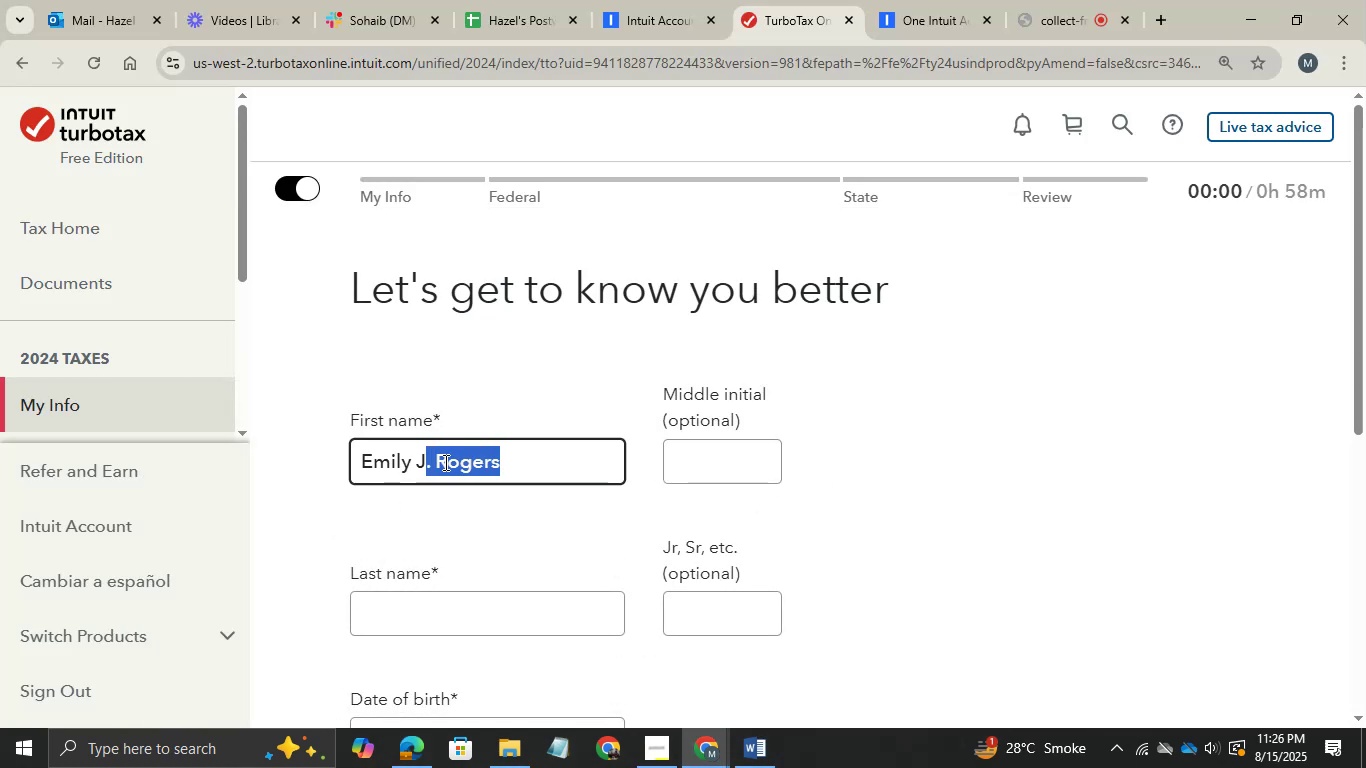 
hold_key(key=ShiftRight, duration=0.4)
 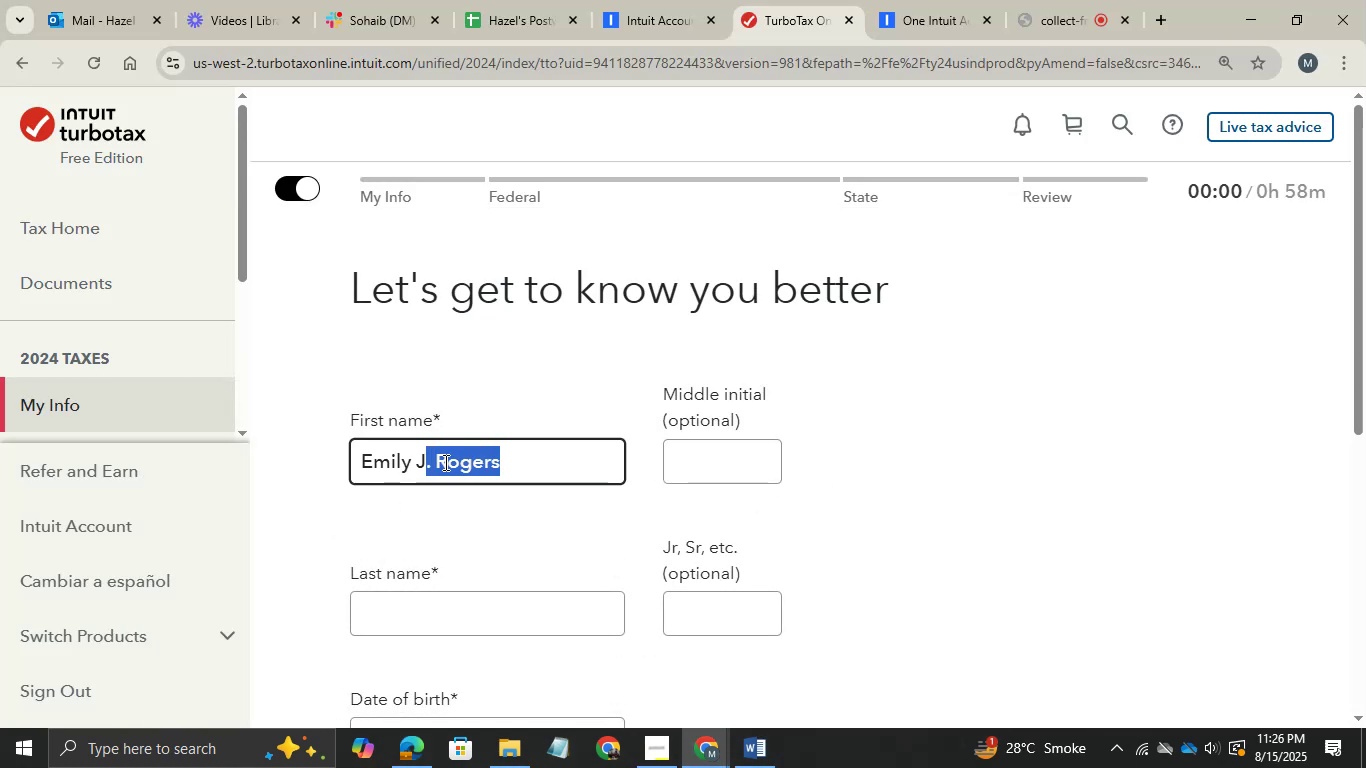 
key(Shift+ArrowLeft)
 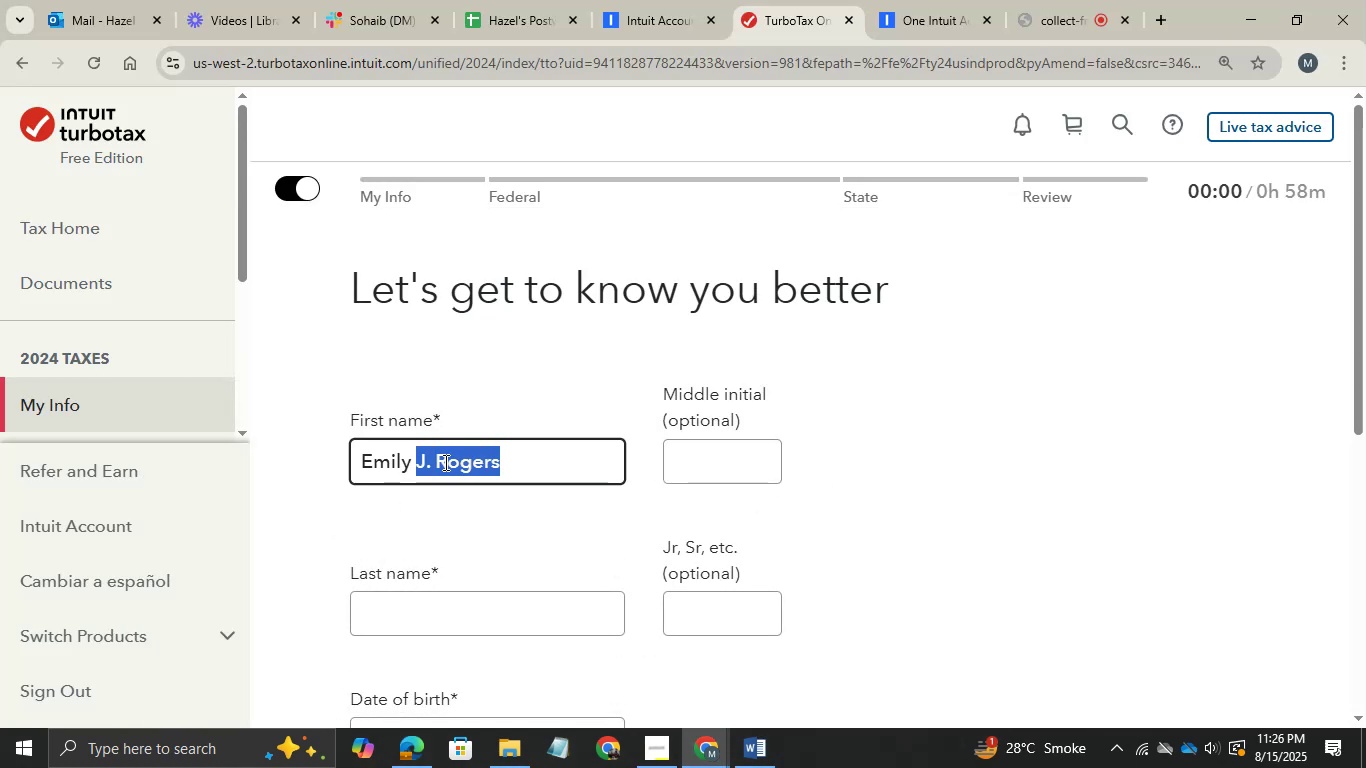 
key(Control+X)
 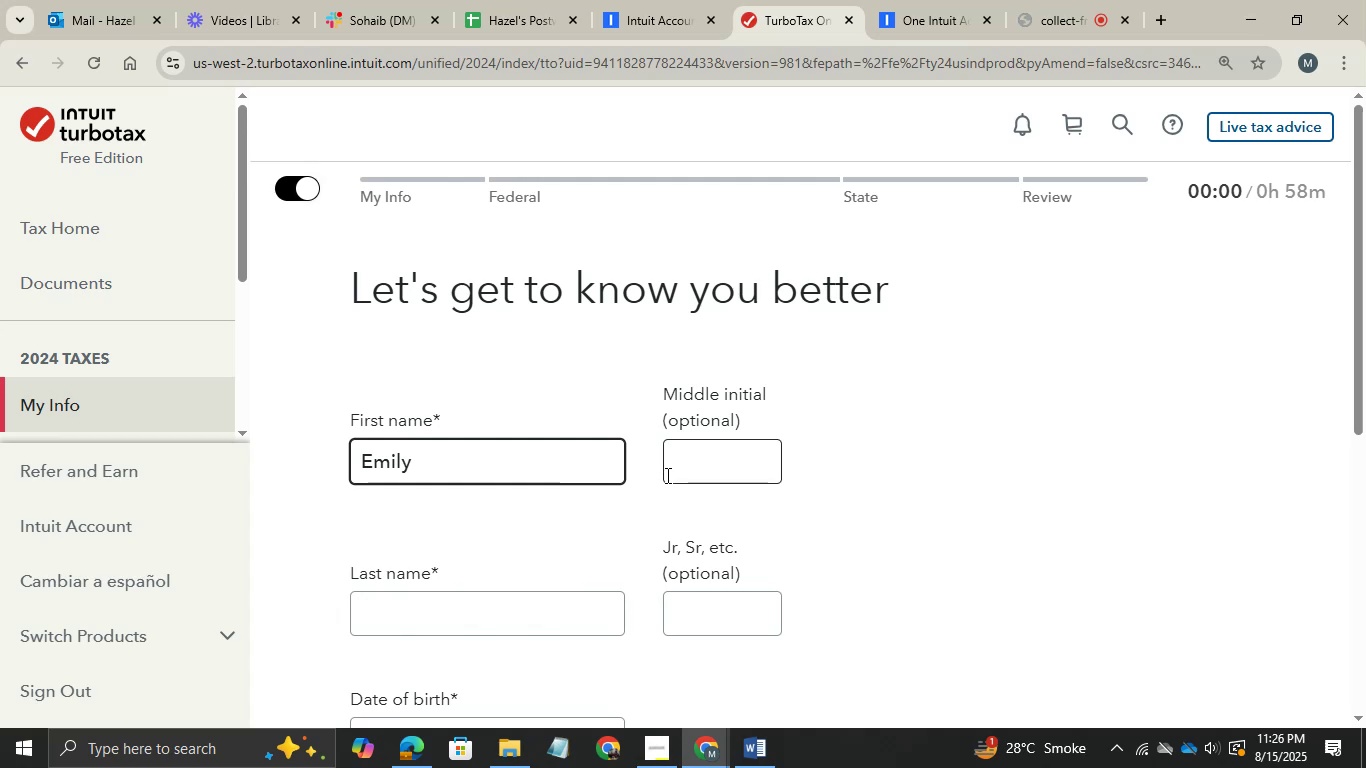 
left_click([666, 475])
 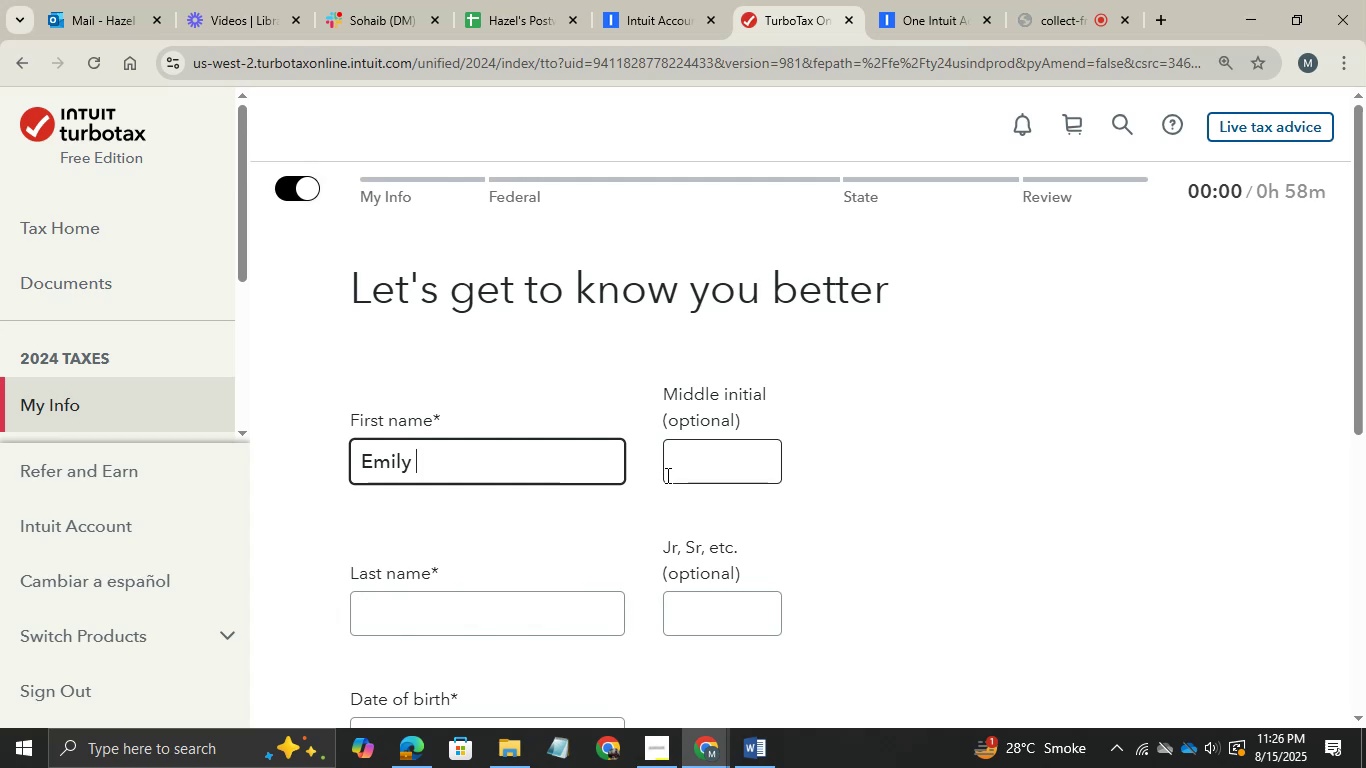 
key(Control+ControlLeft)
 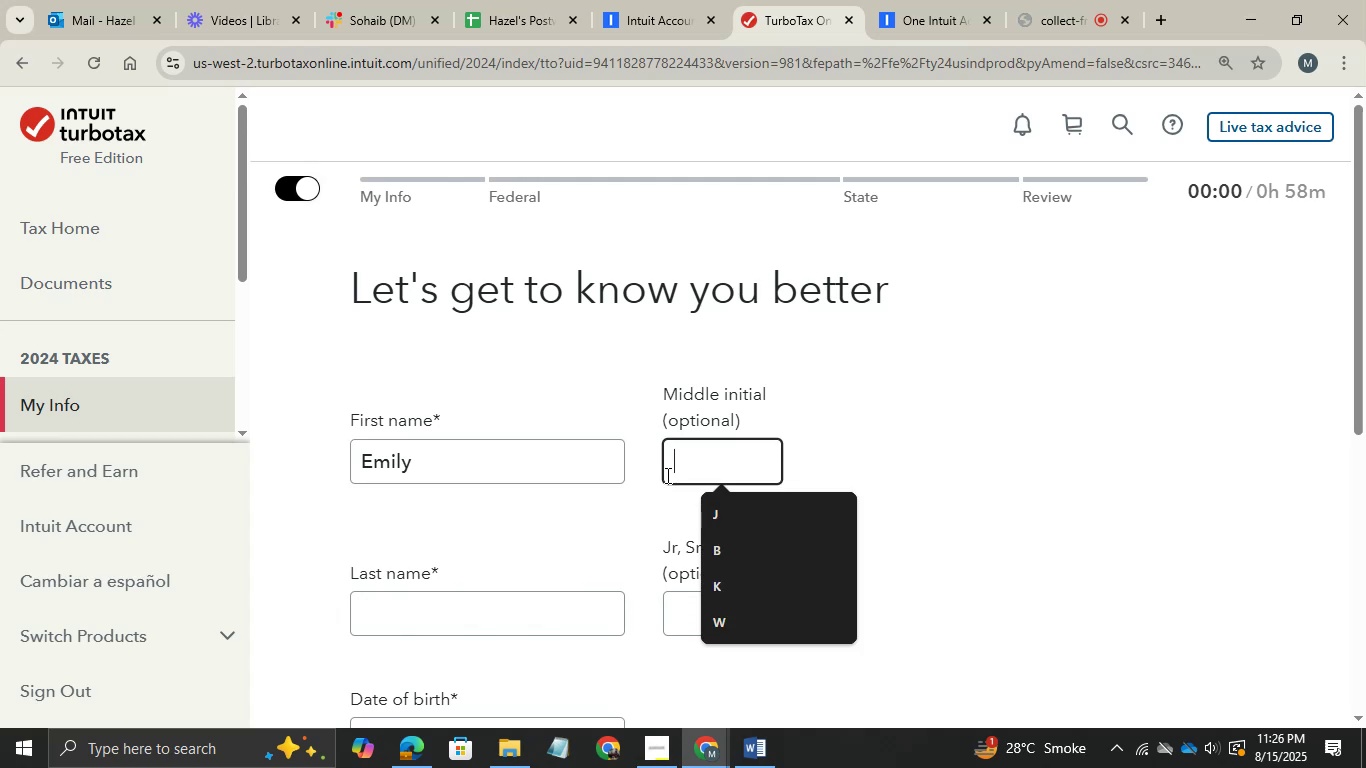 
key(Control+ControlLeft)
 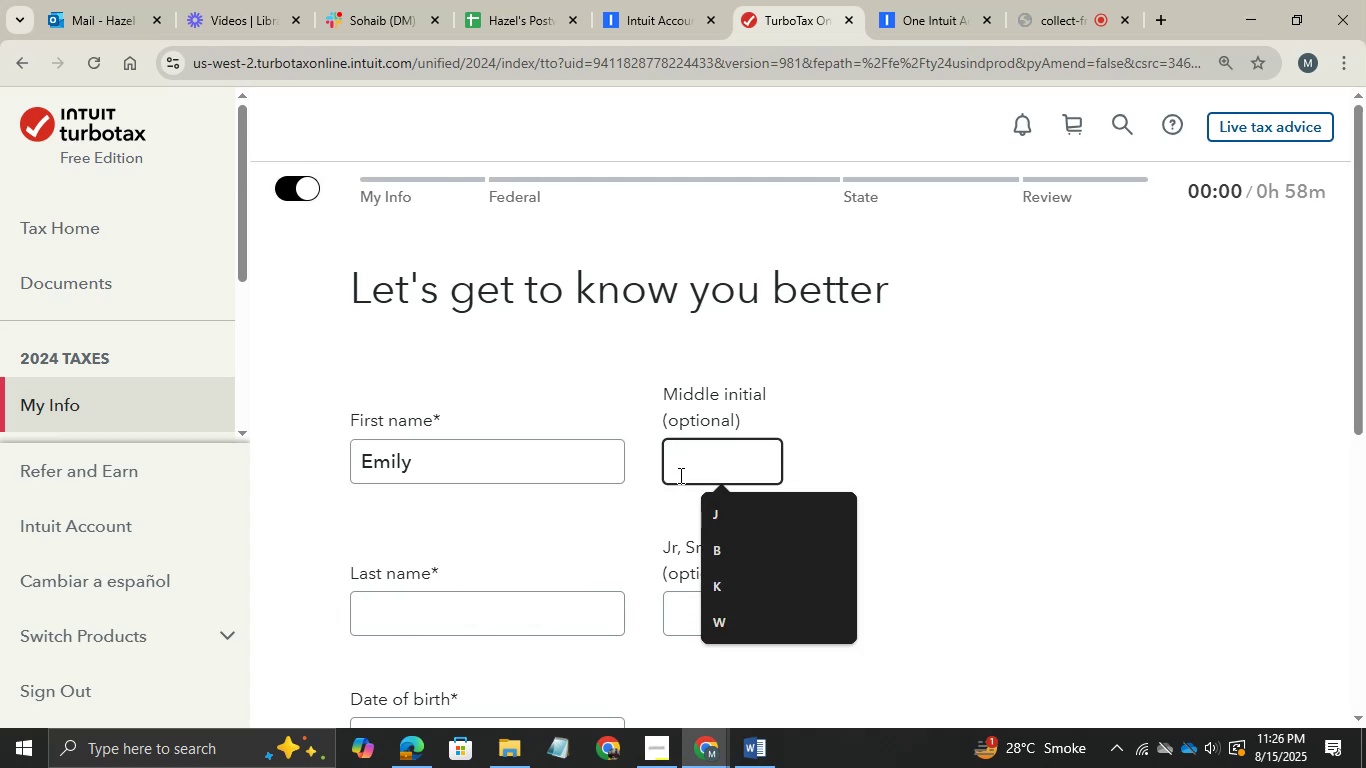 
key(Control+V)
 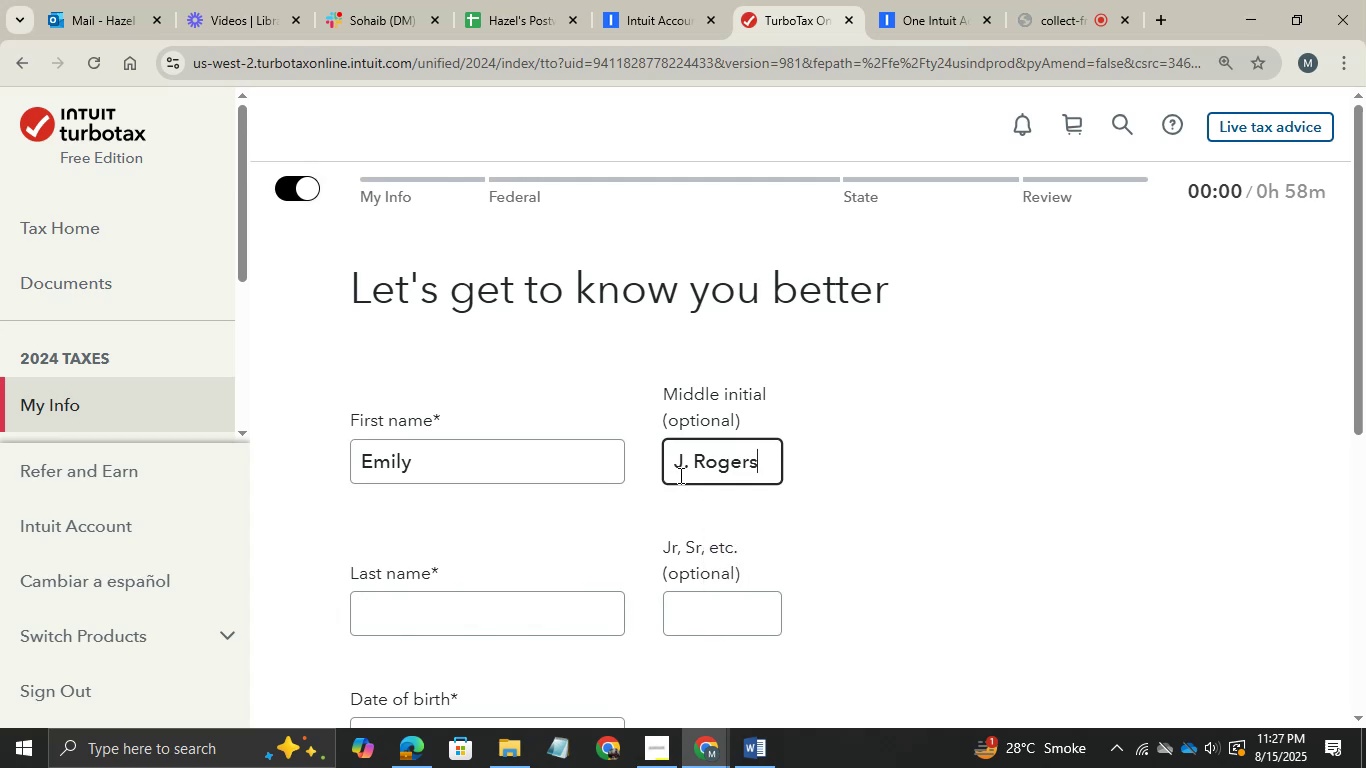 
key(Shift+ArrowLeft)
 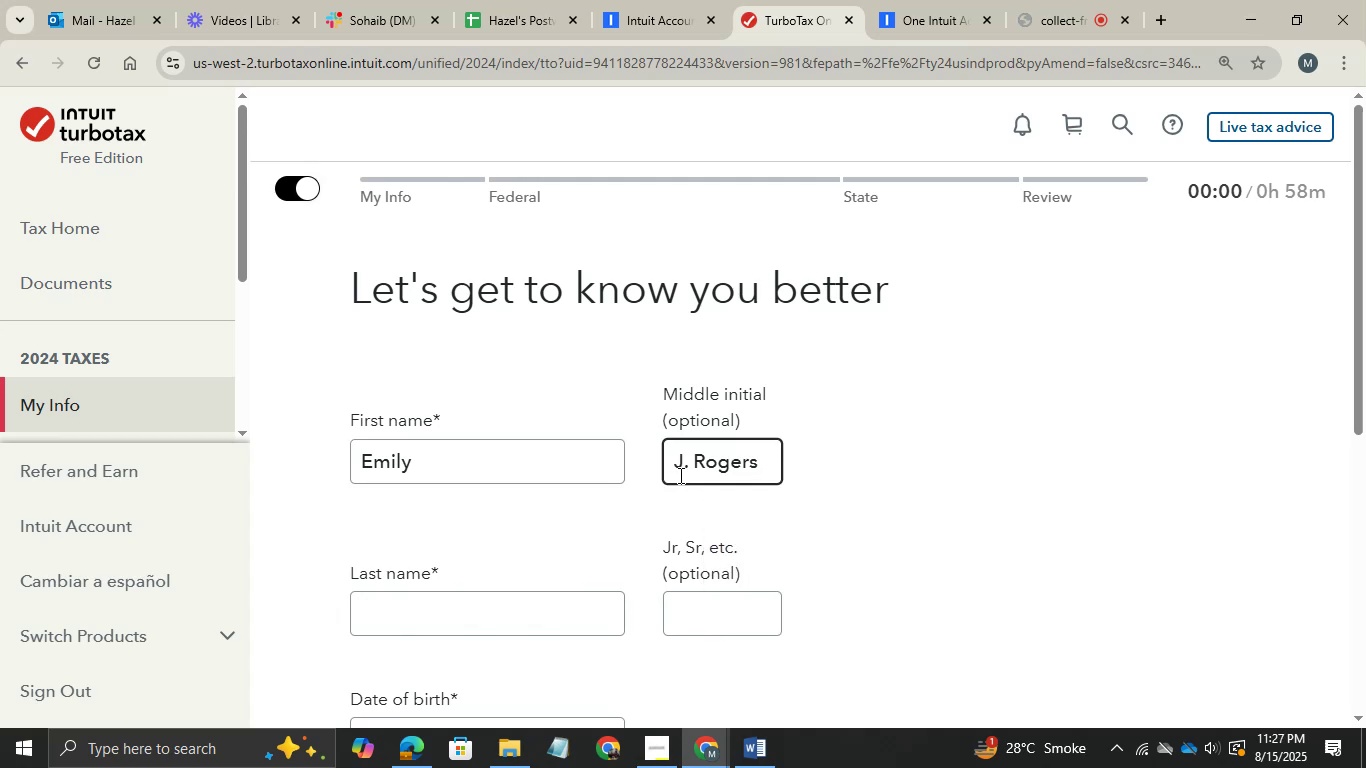 
key(Shift+ArrowLeft)
 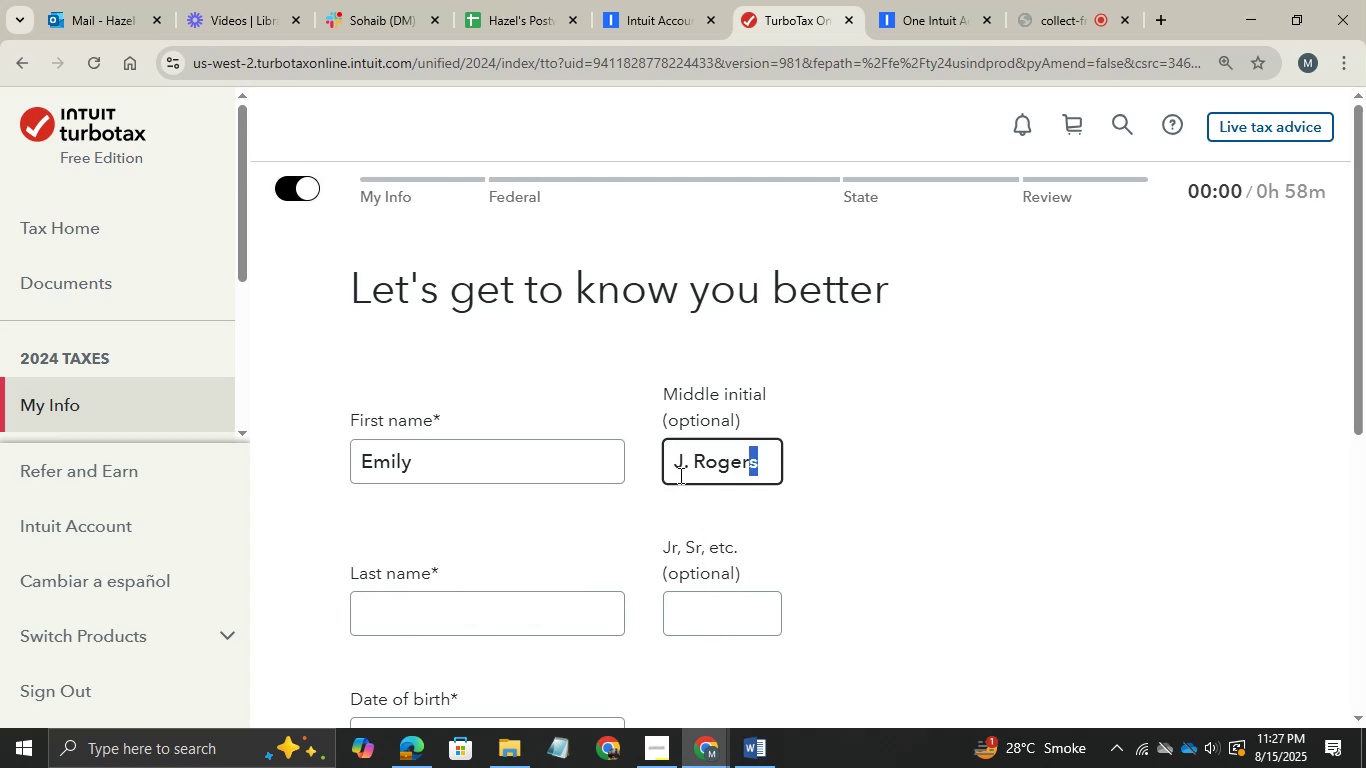 
key(Shift+ArrowLeft)
 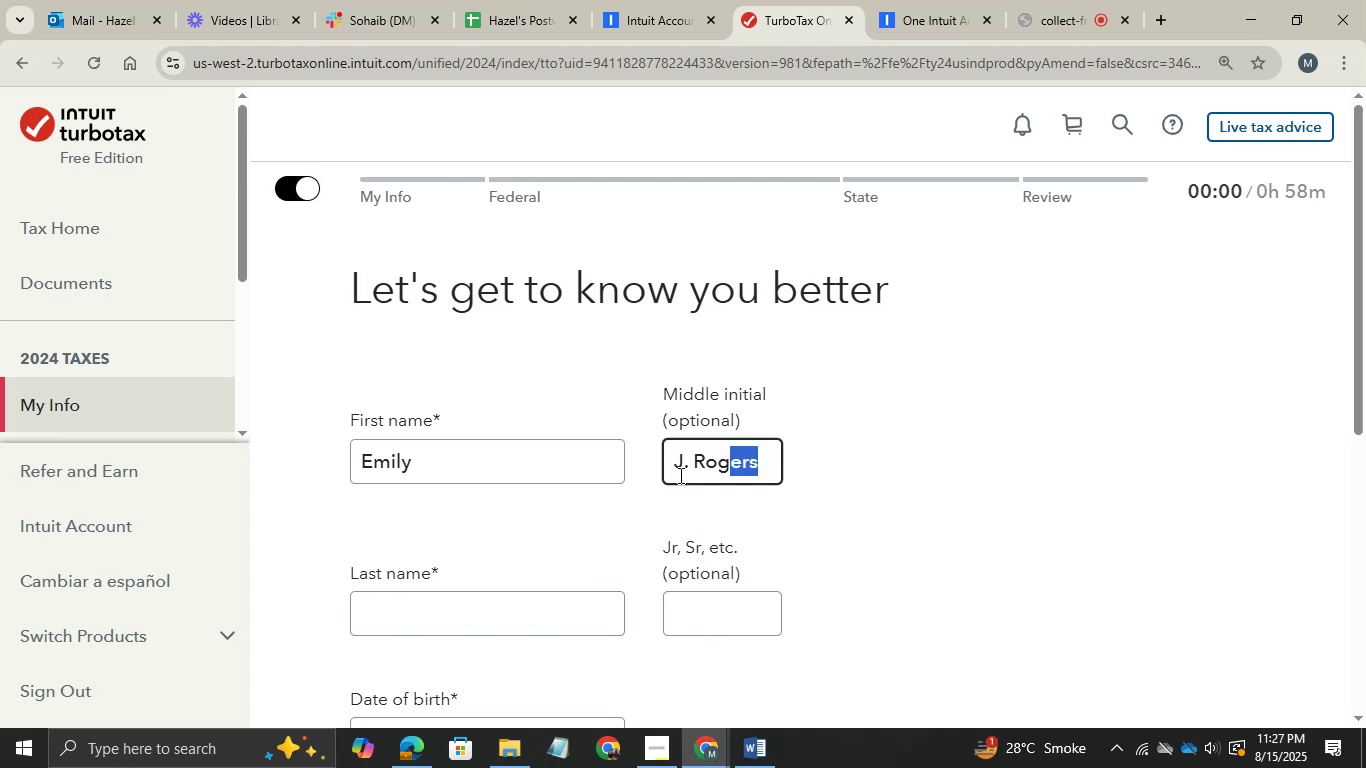 
key(Shift+ArrowLeft)
 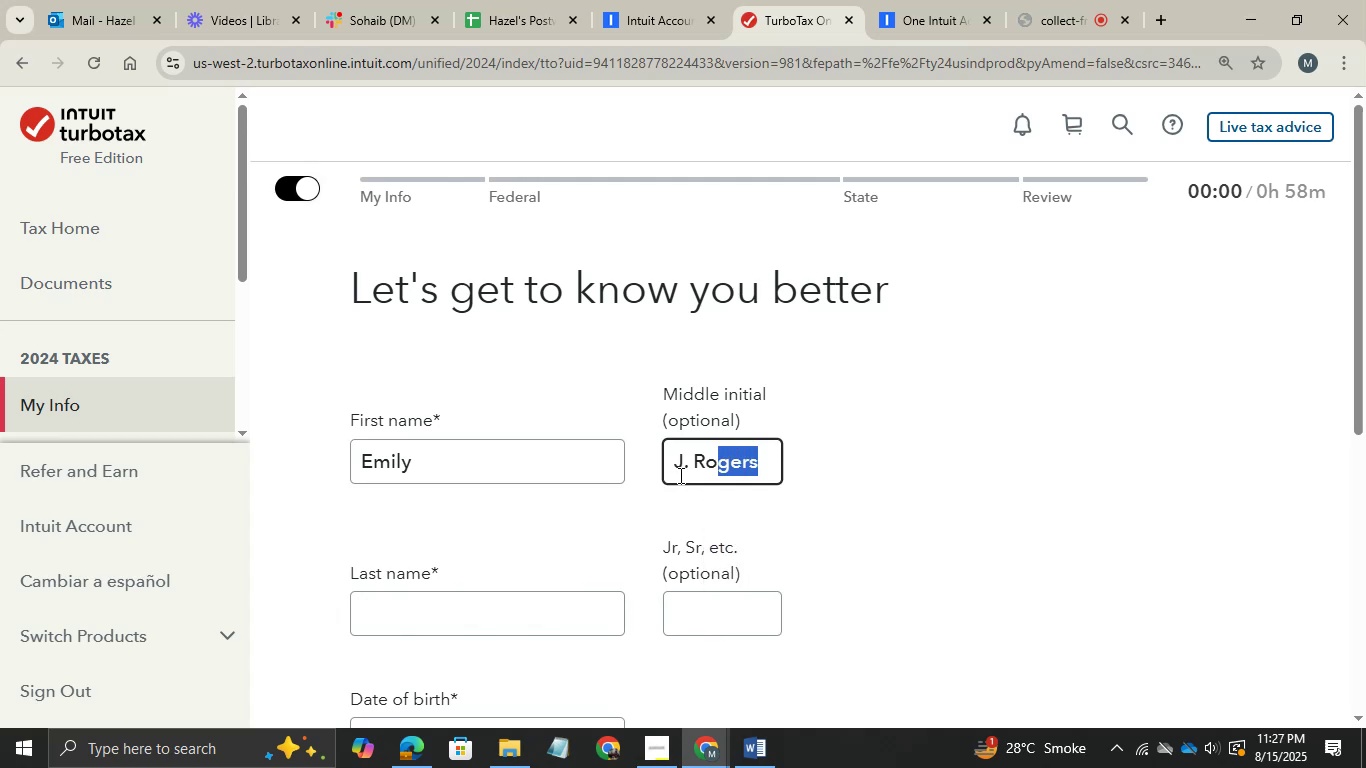 
key(Shift+ArrowLeft)
 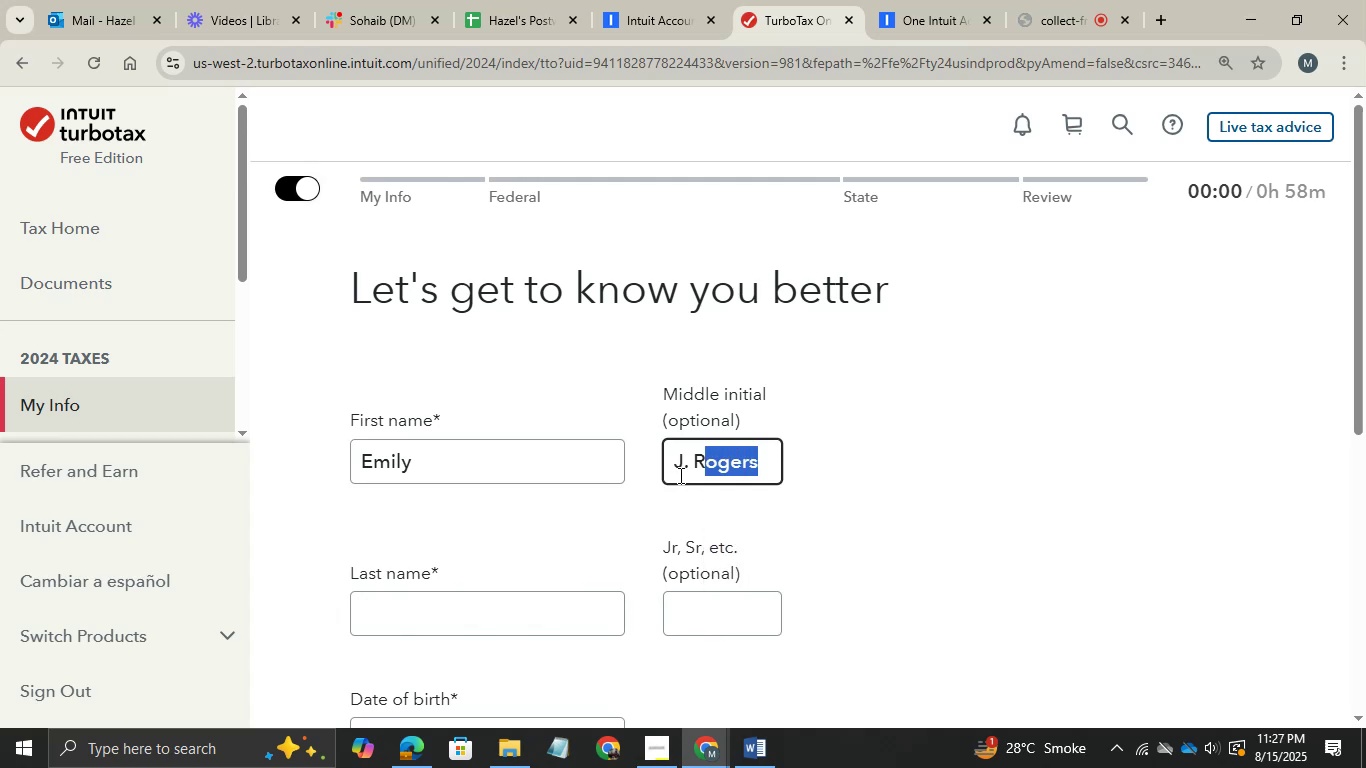 
key(Shift+ArrowLeft)
 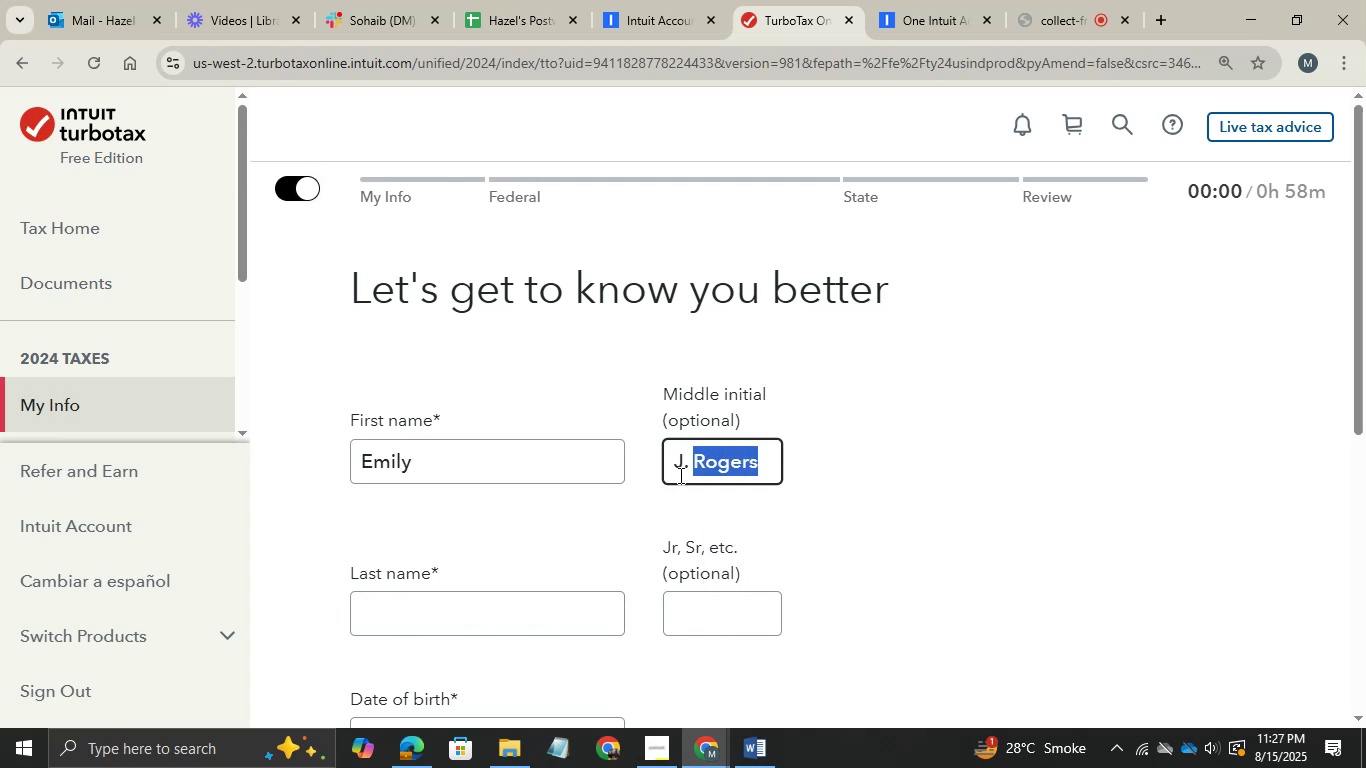 
key(Control+X)
 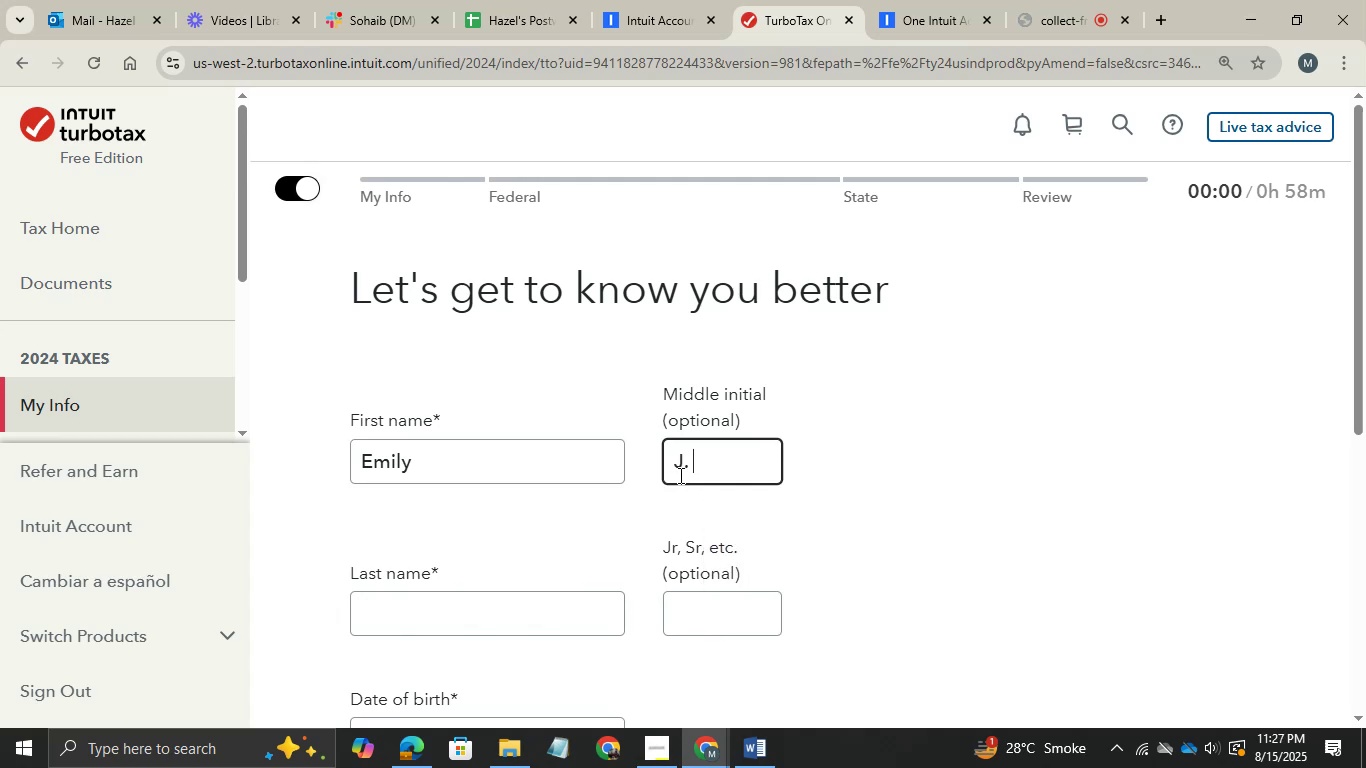 
key(Tab)
 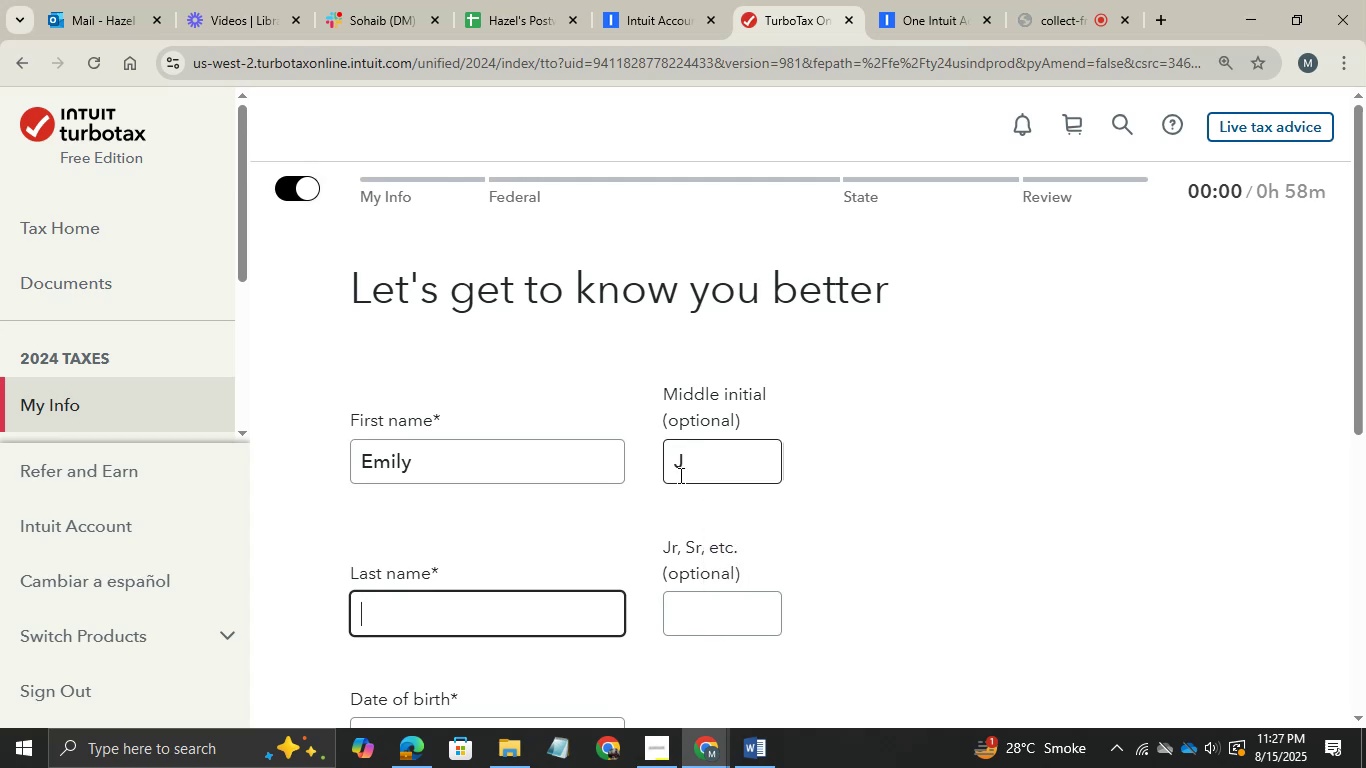 
key(Control+ControlLeft)
 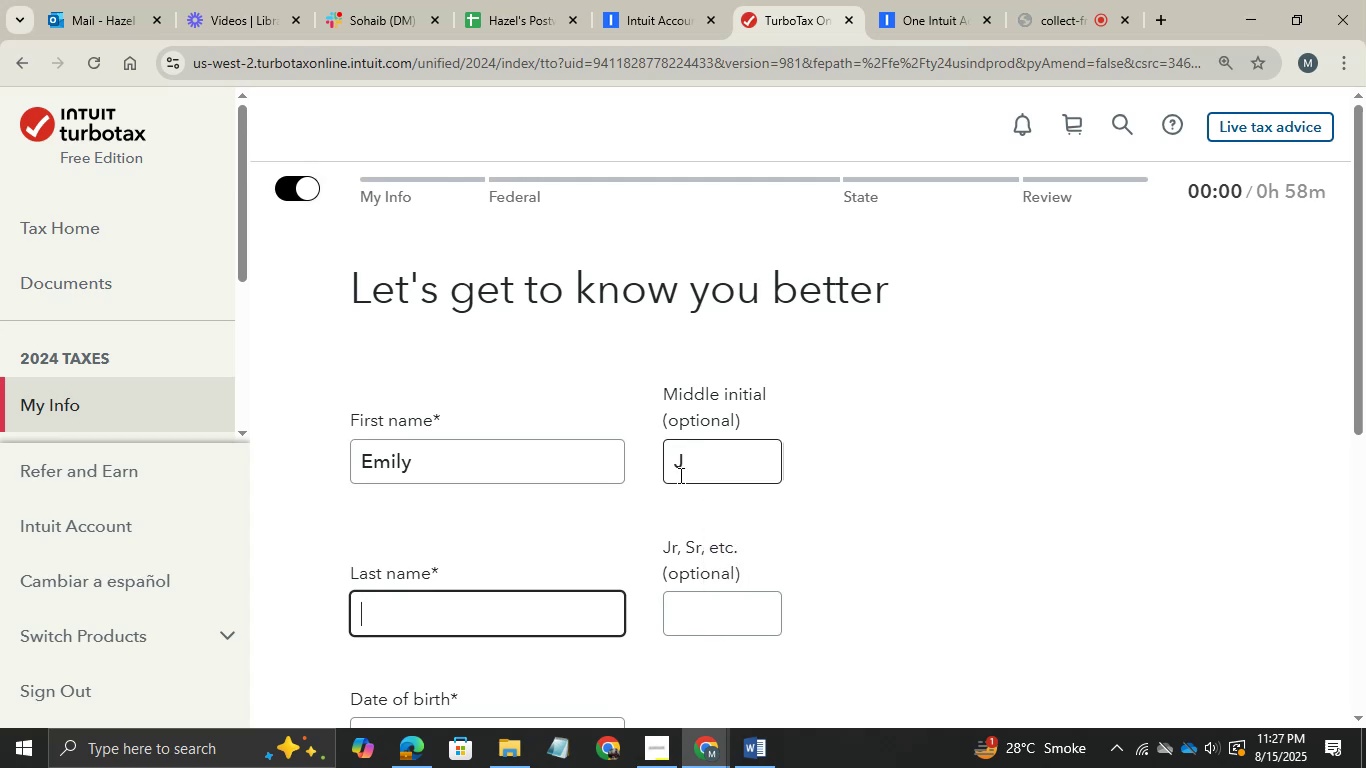 
key(Control+V)
 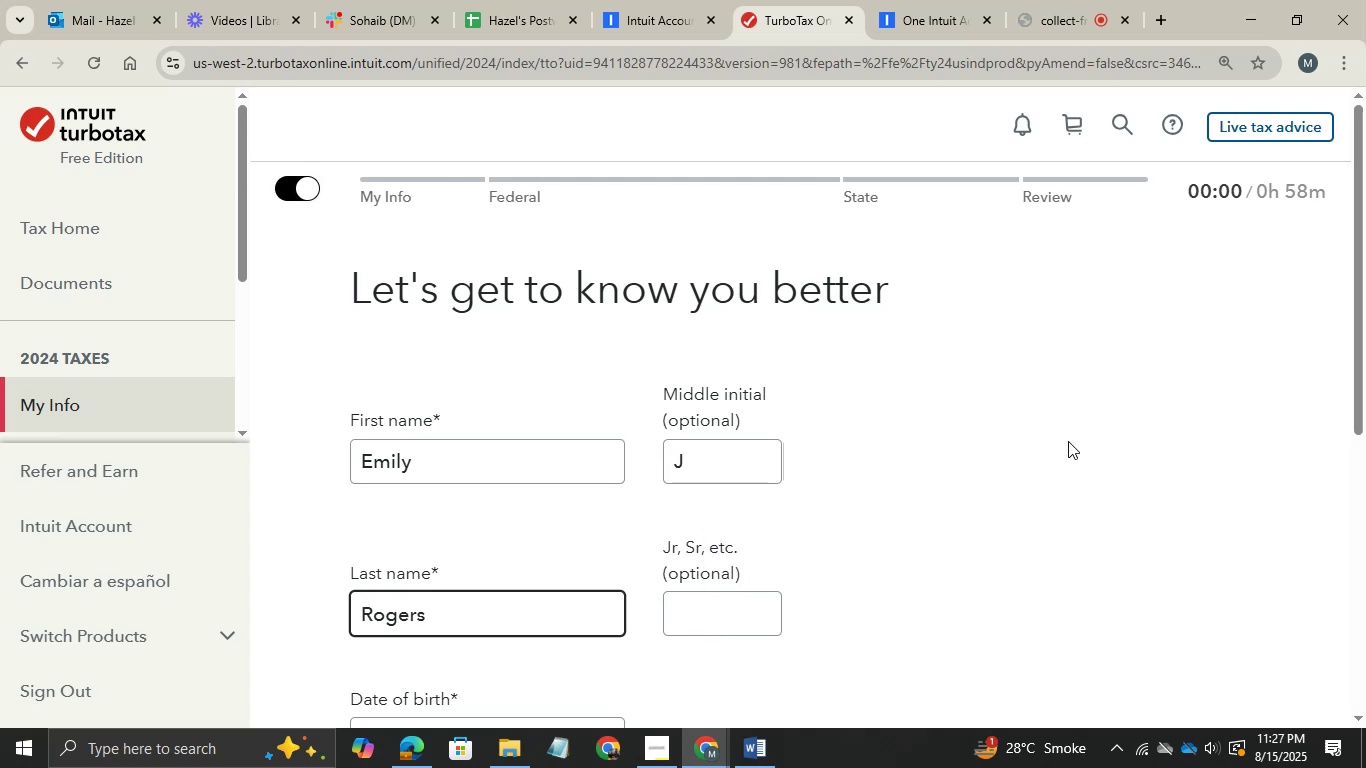 
scroll: coordinate [916, 560], scroll_direction: down, amount: 2.0
 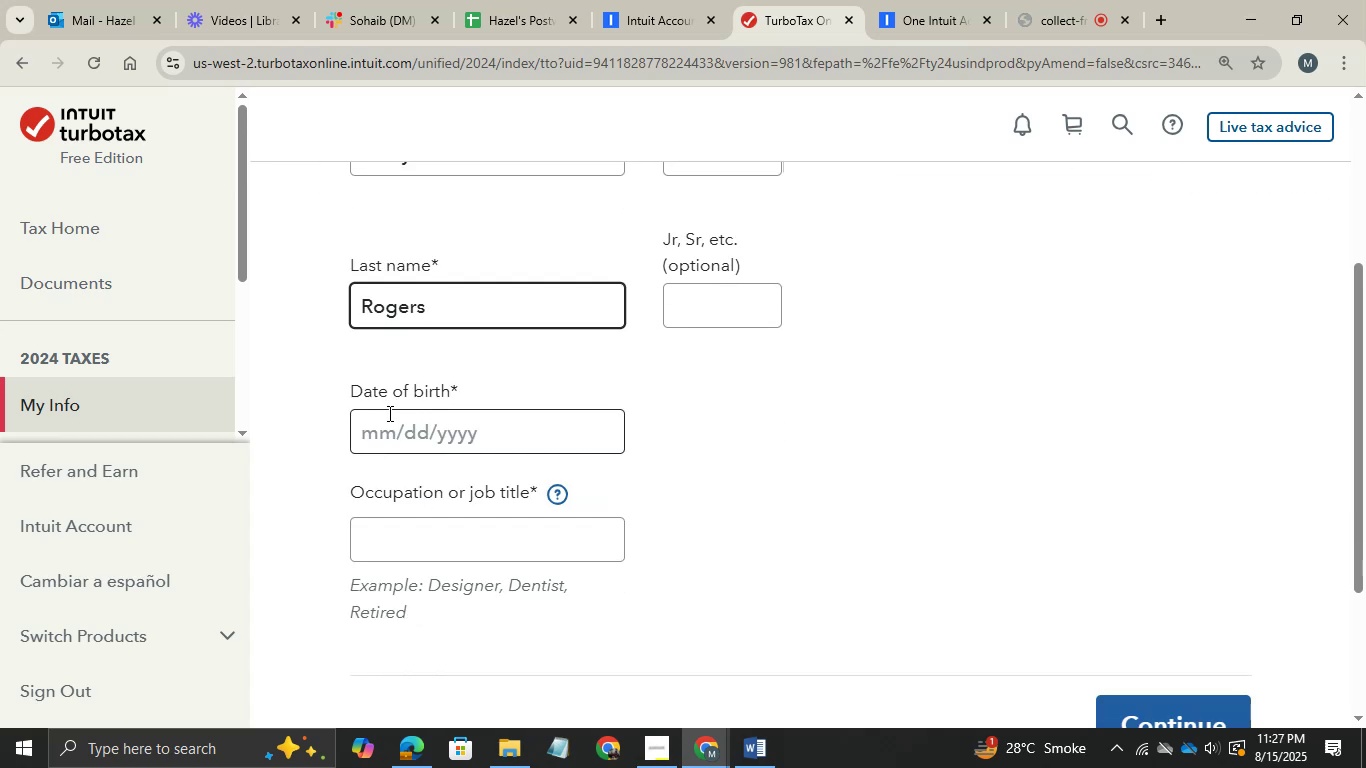 
left_click([388, 413])
 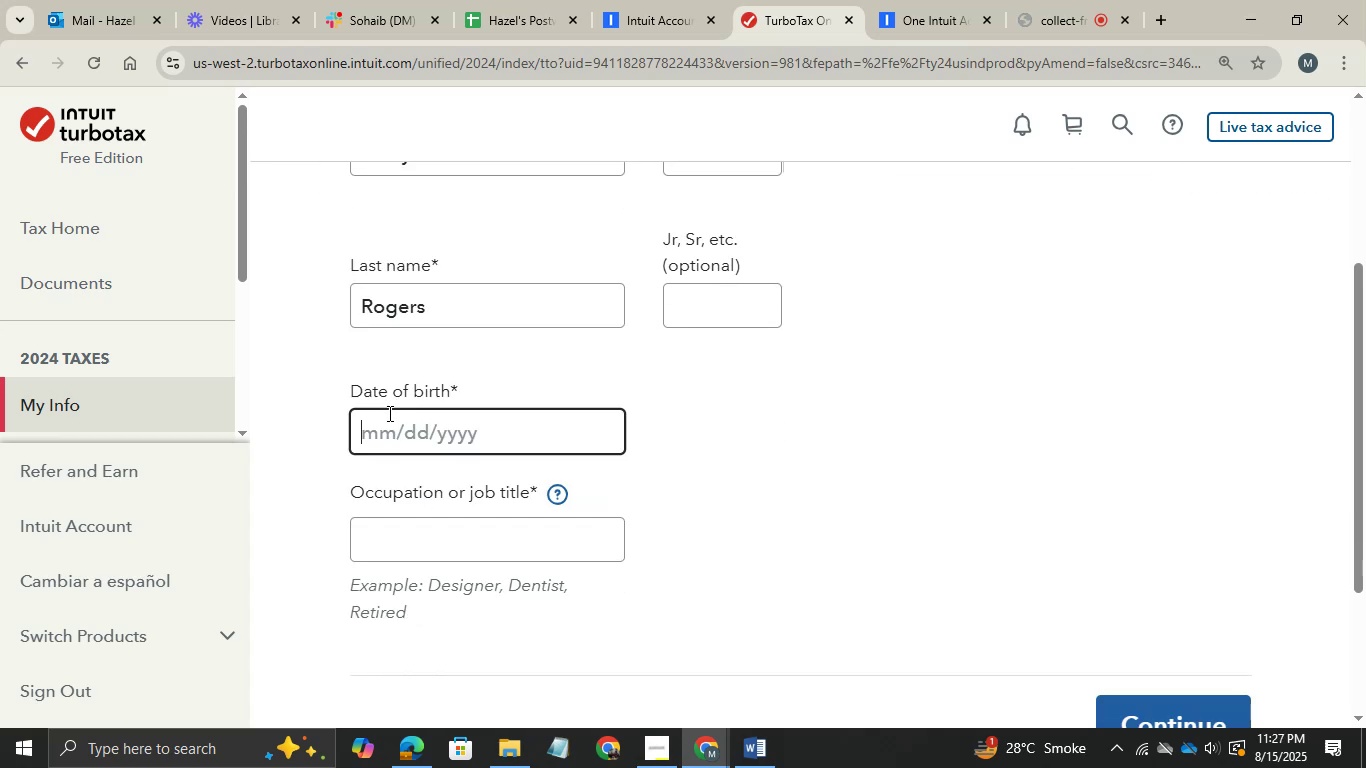 
type(12/31/19999)
key(Tab)
 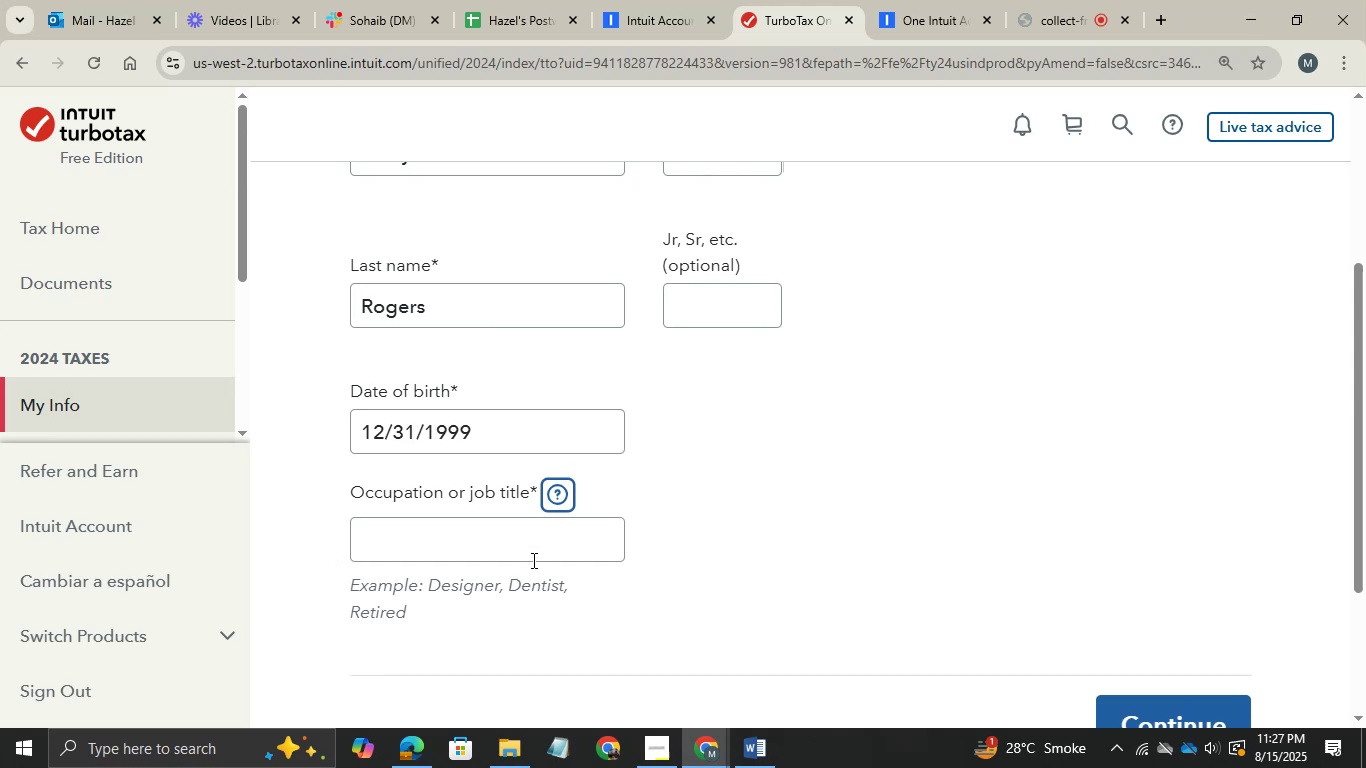 
left_click([529, 558])
 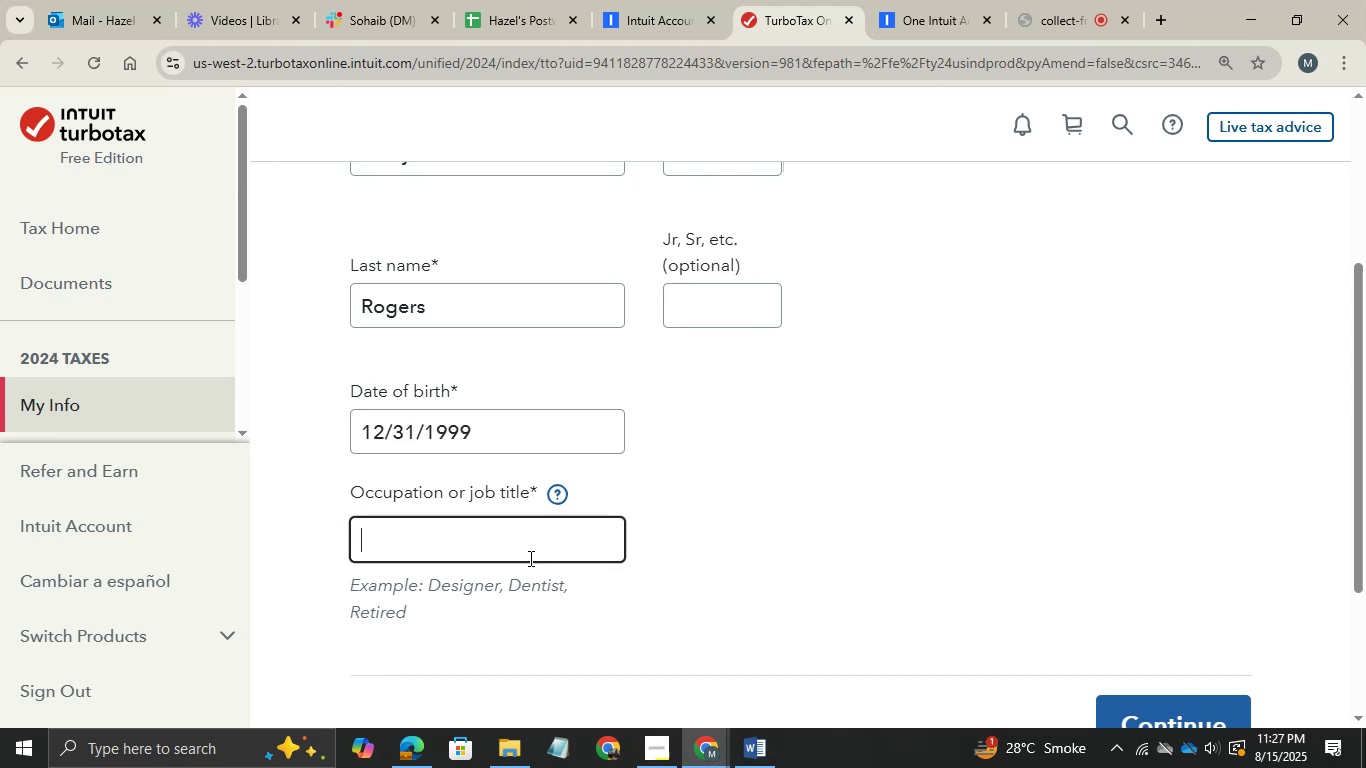 
type(emplo)
 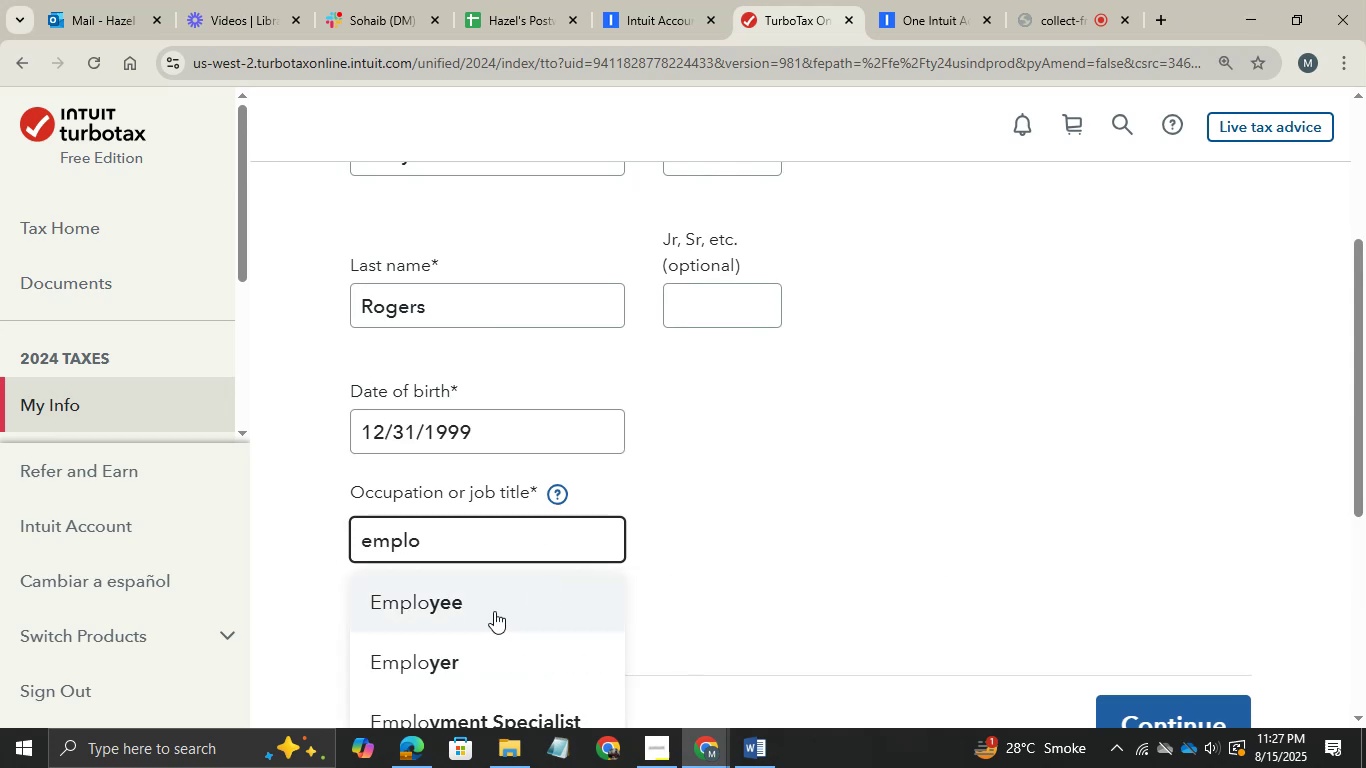 
left_click([486, 608])
 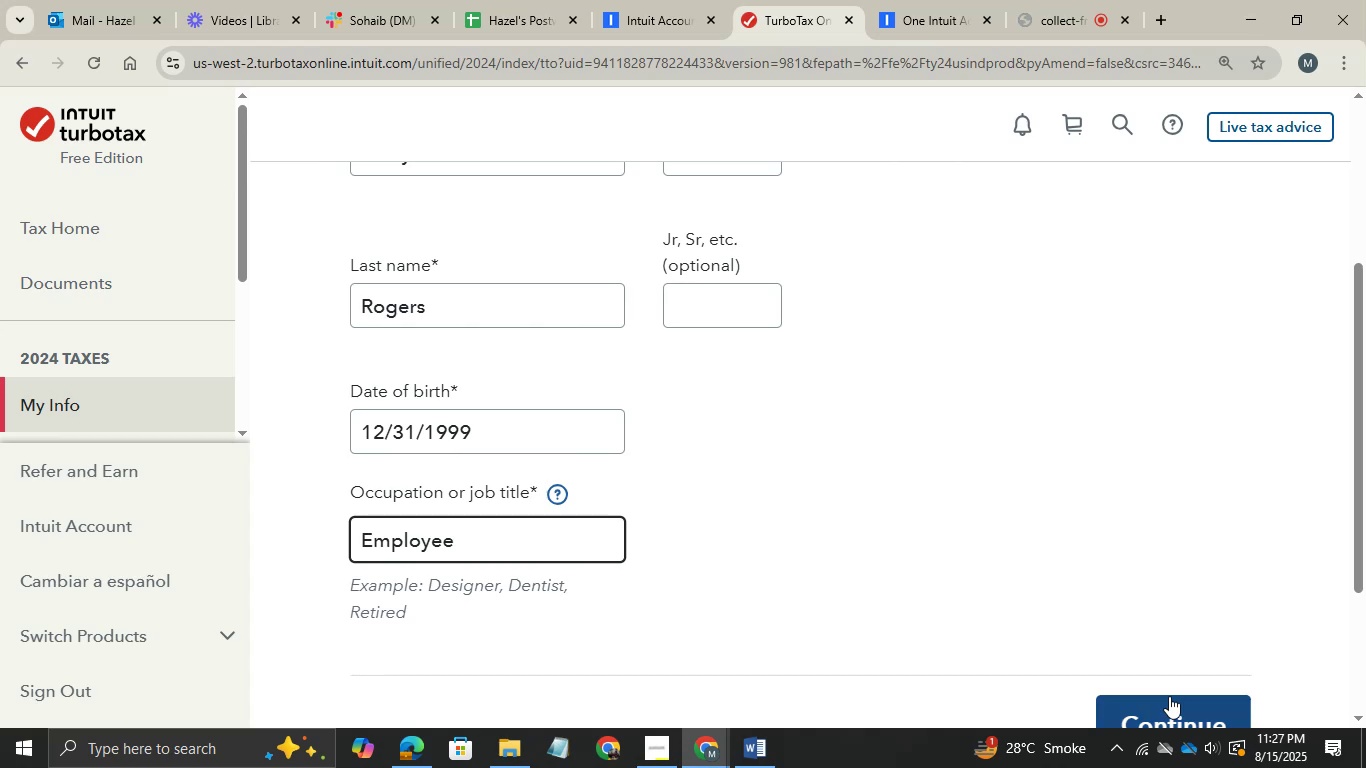 
left_click([1169, 696])
 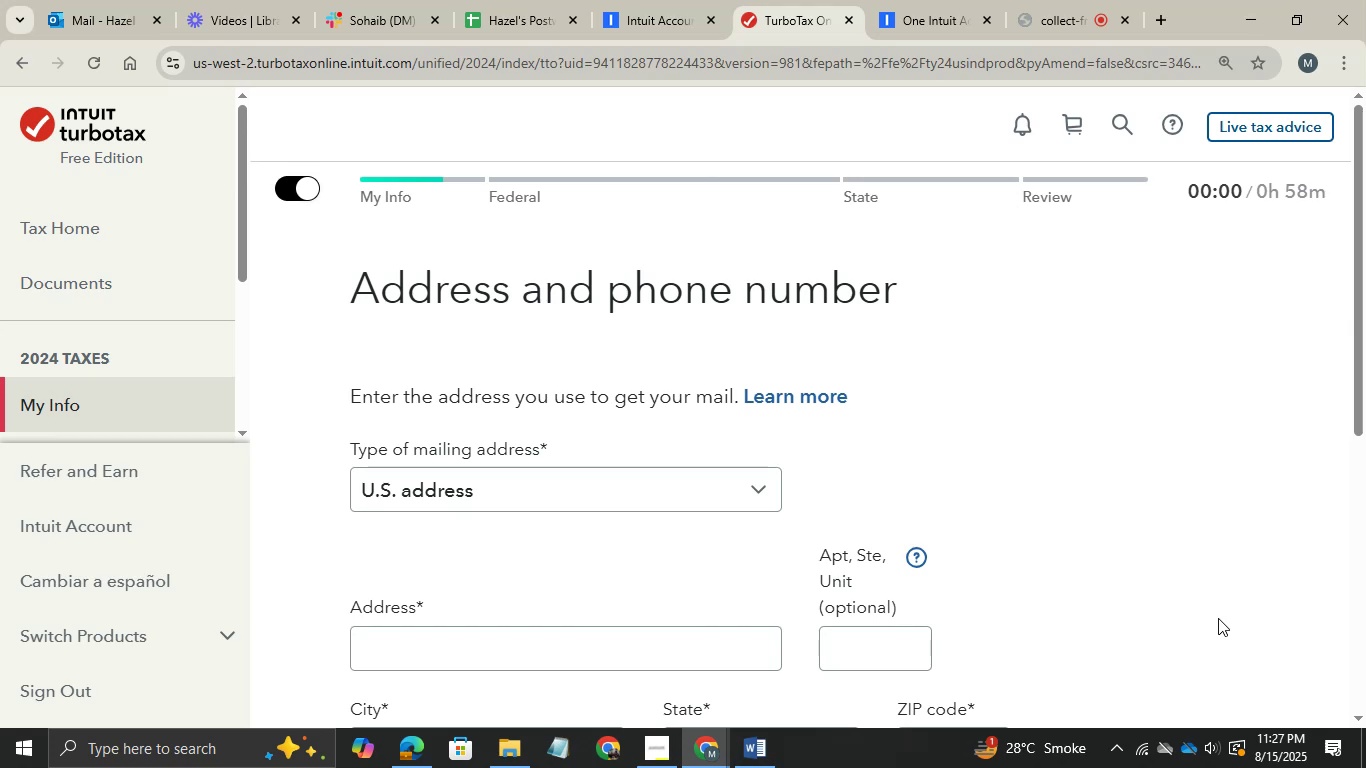 
wait(16.26)
 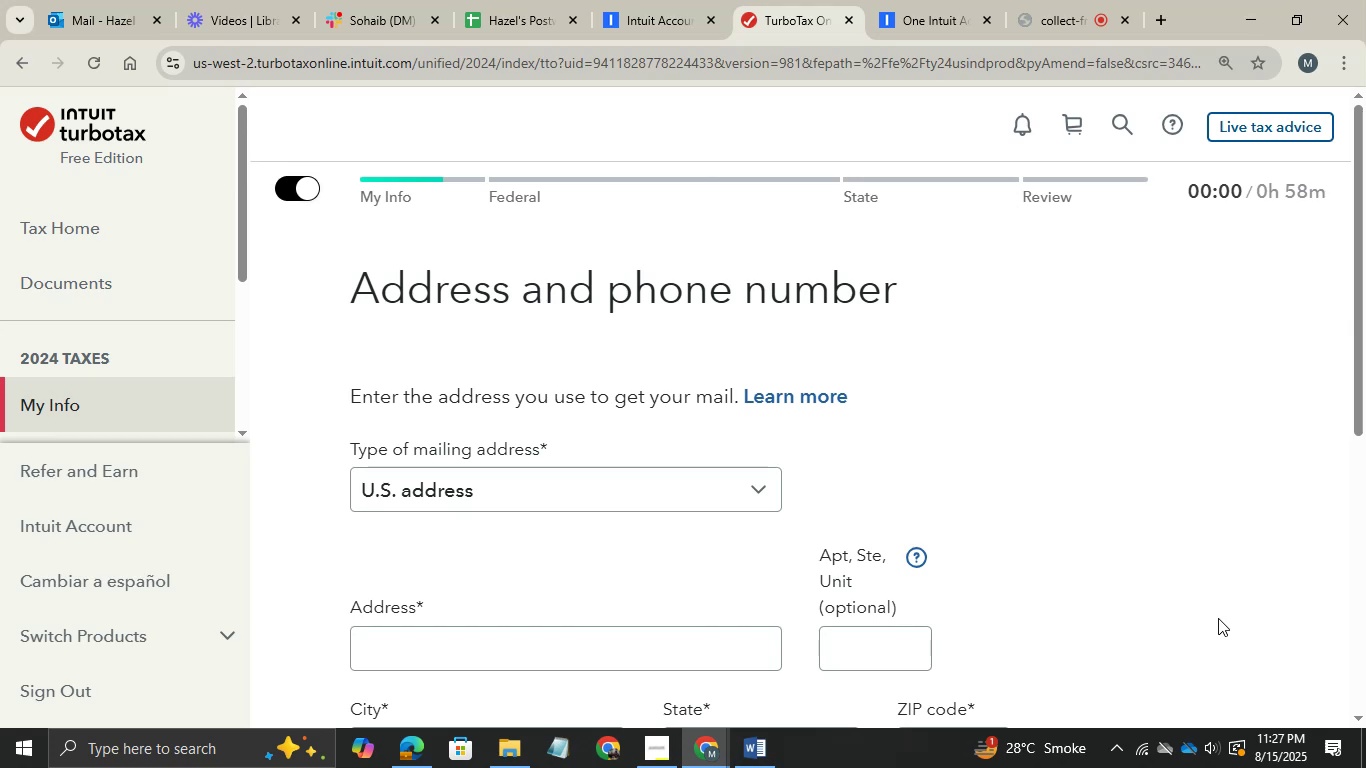 
left_click([415, 751])
 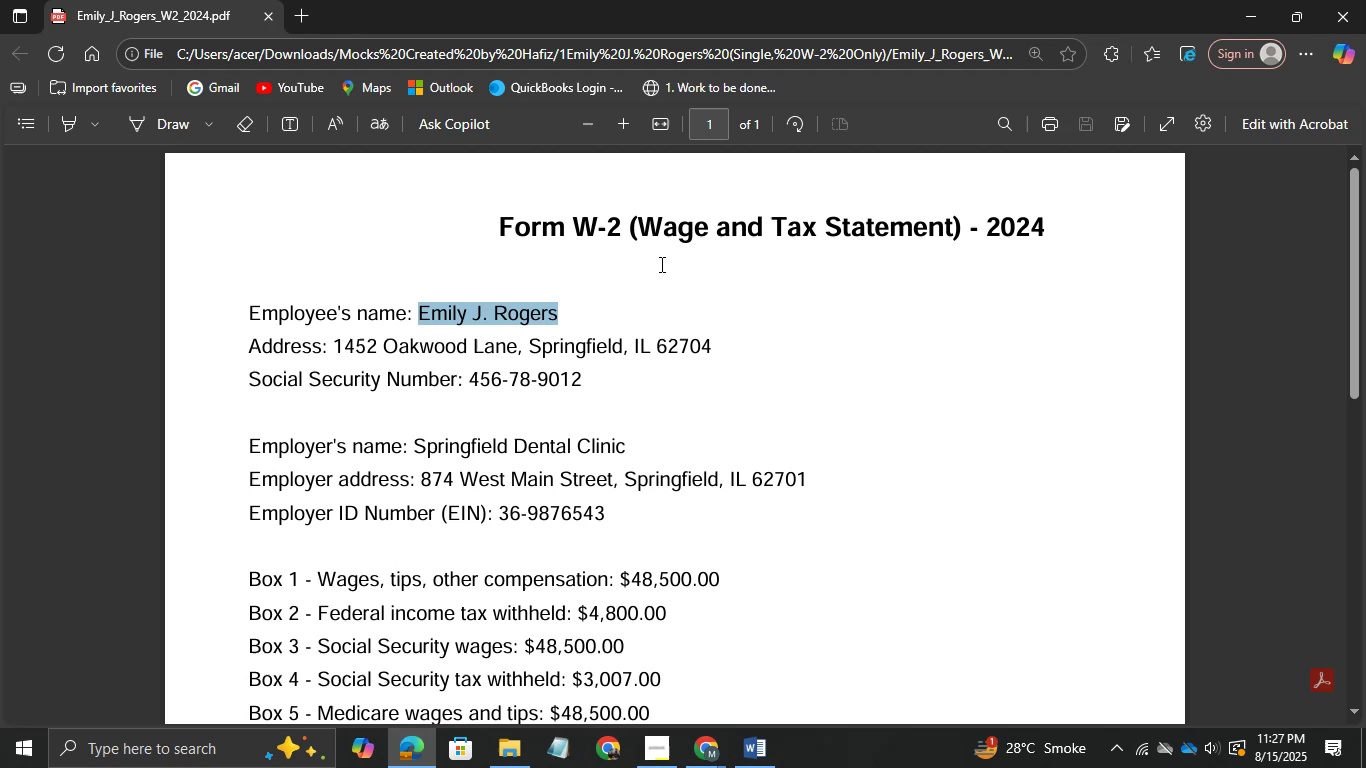 
left_click_drag(start_coordinate=[713, 344], to_coordinate=[333, 340])
 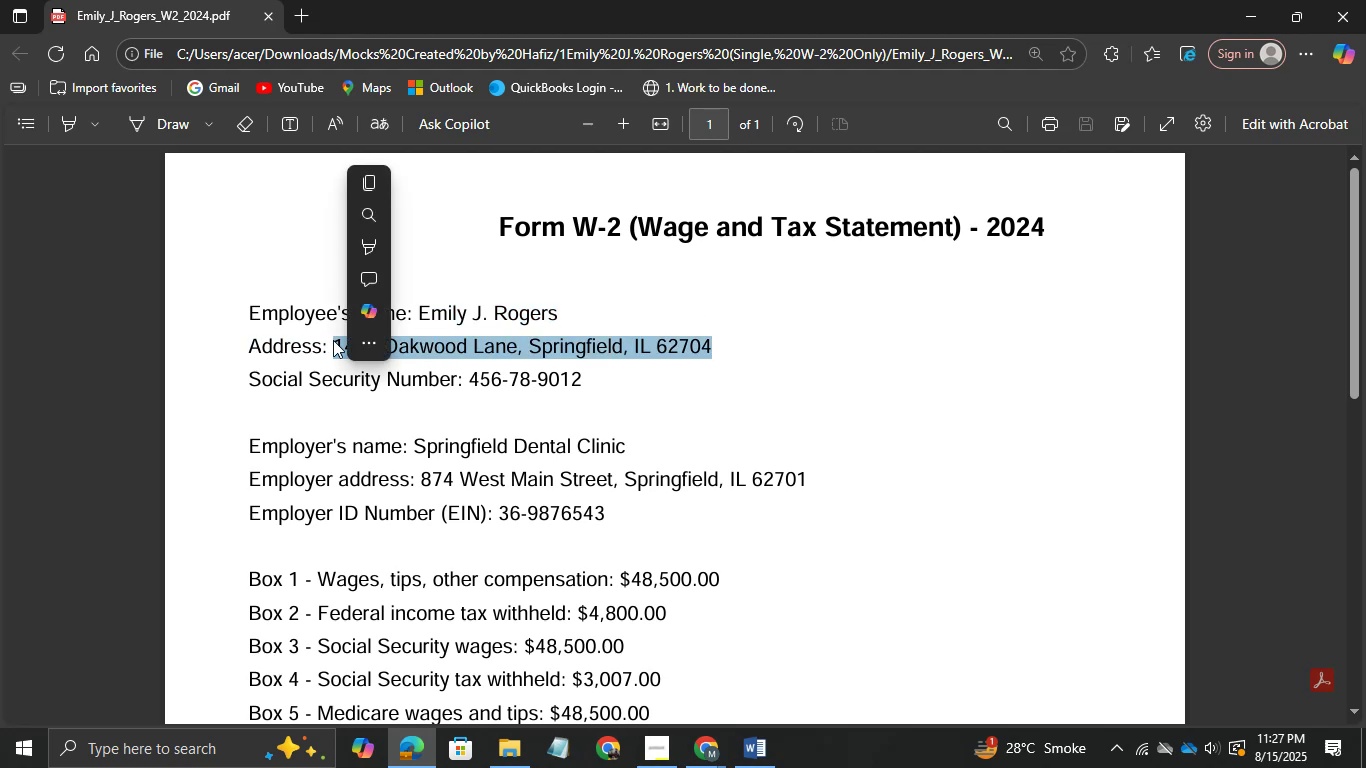 
key(Control+C)
 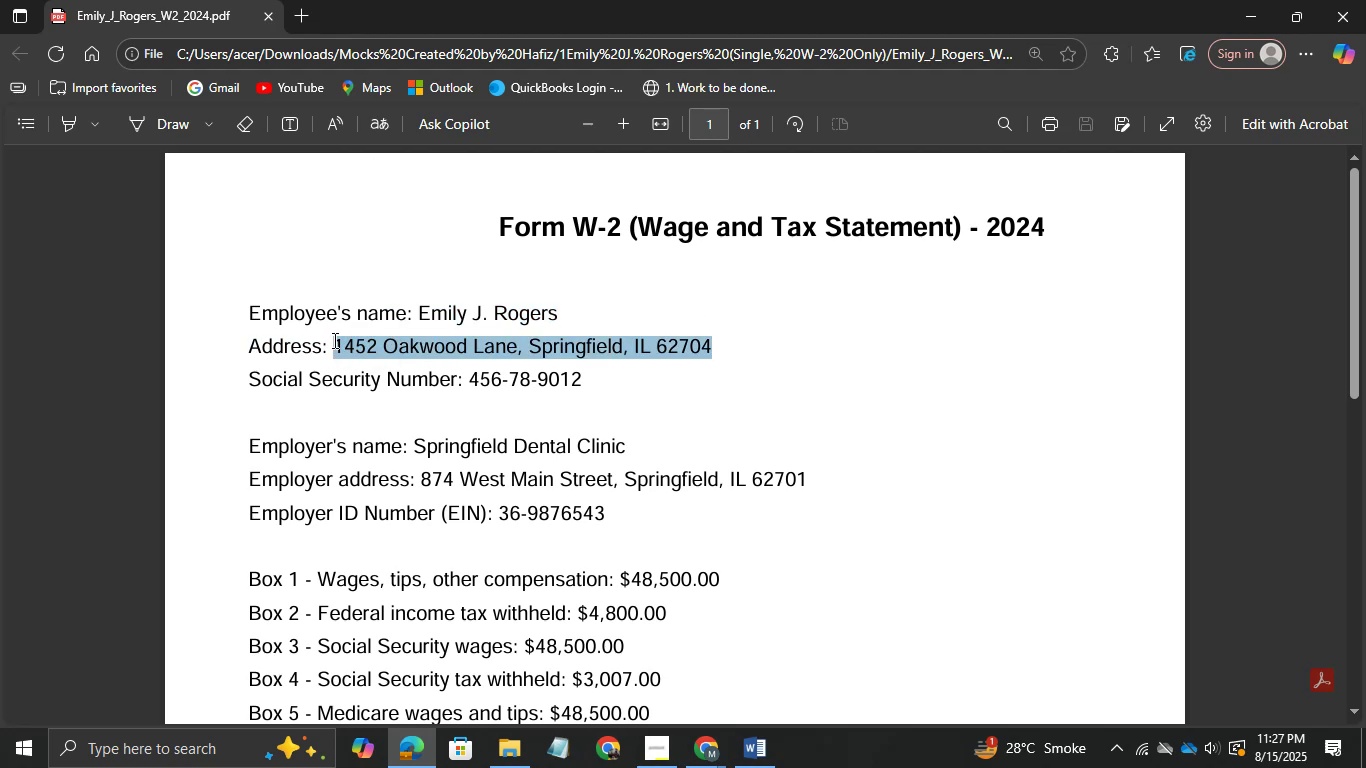 
key(Control+C)
 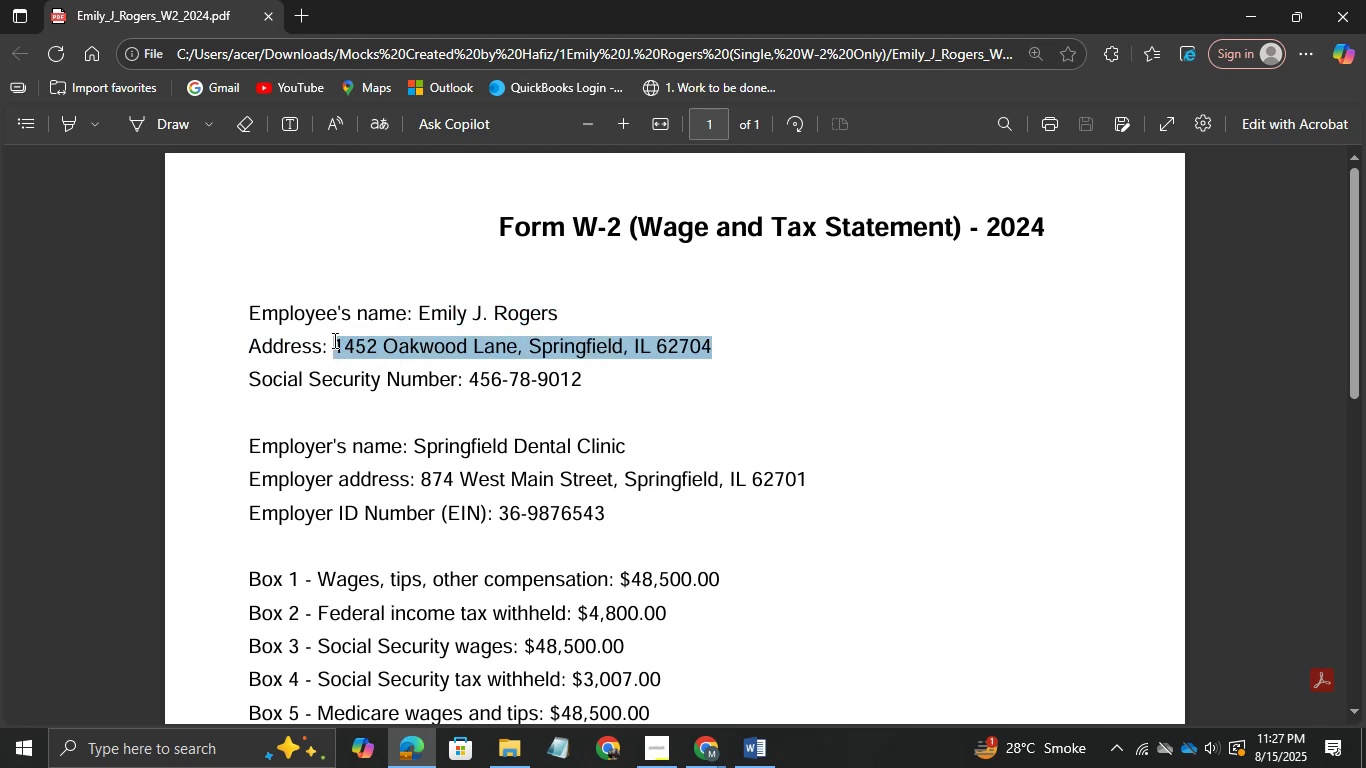 
key(Control+C)
 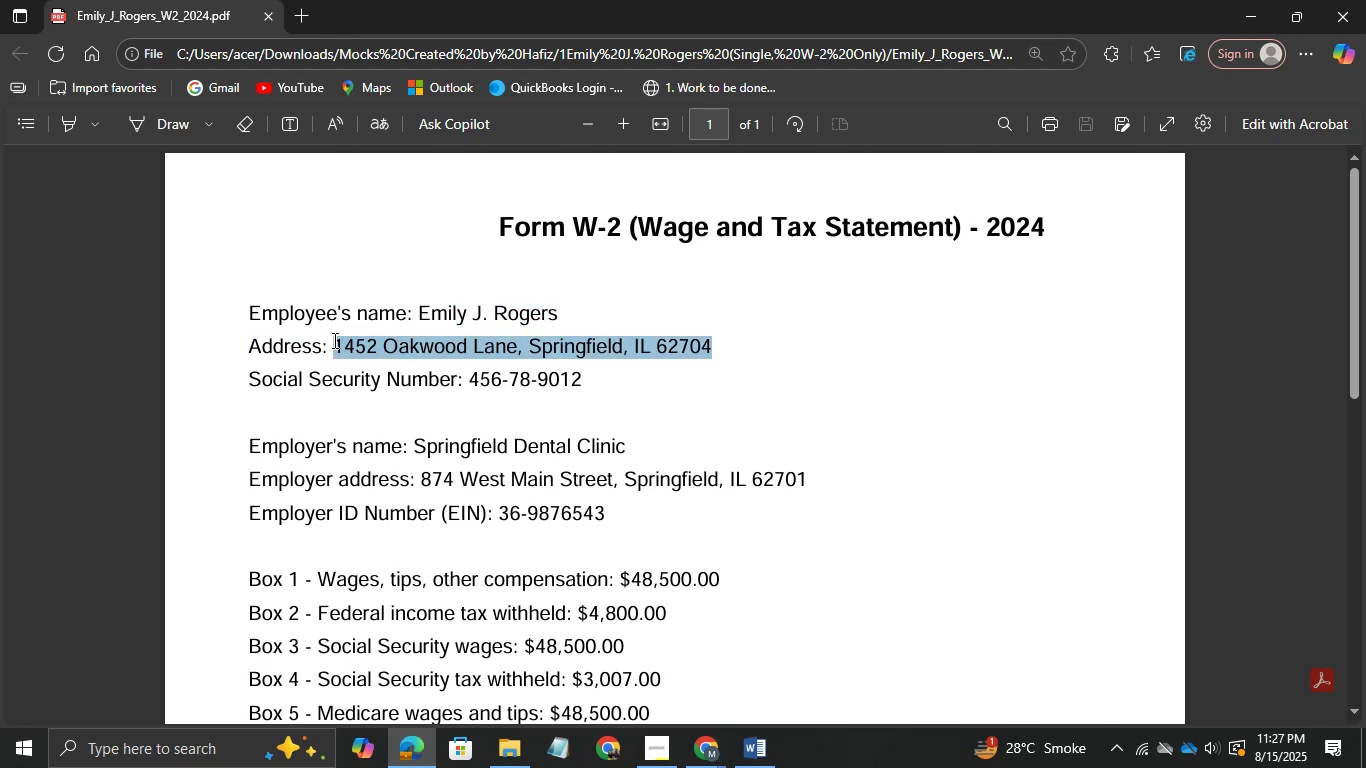 
key(Control+C)
 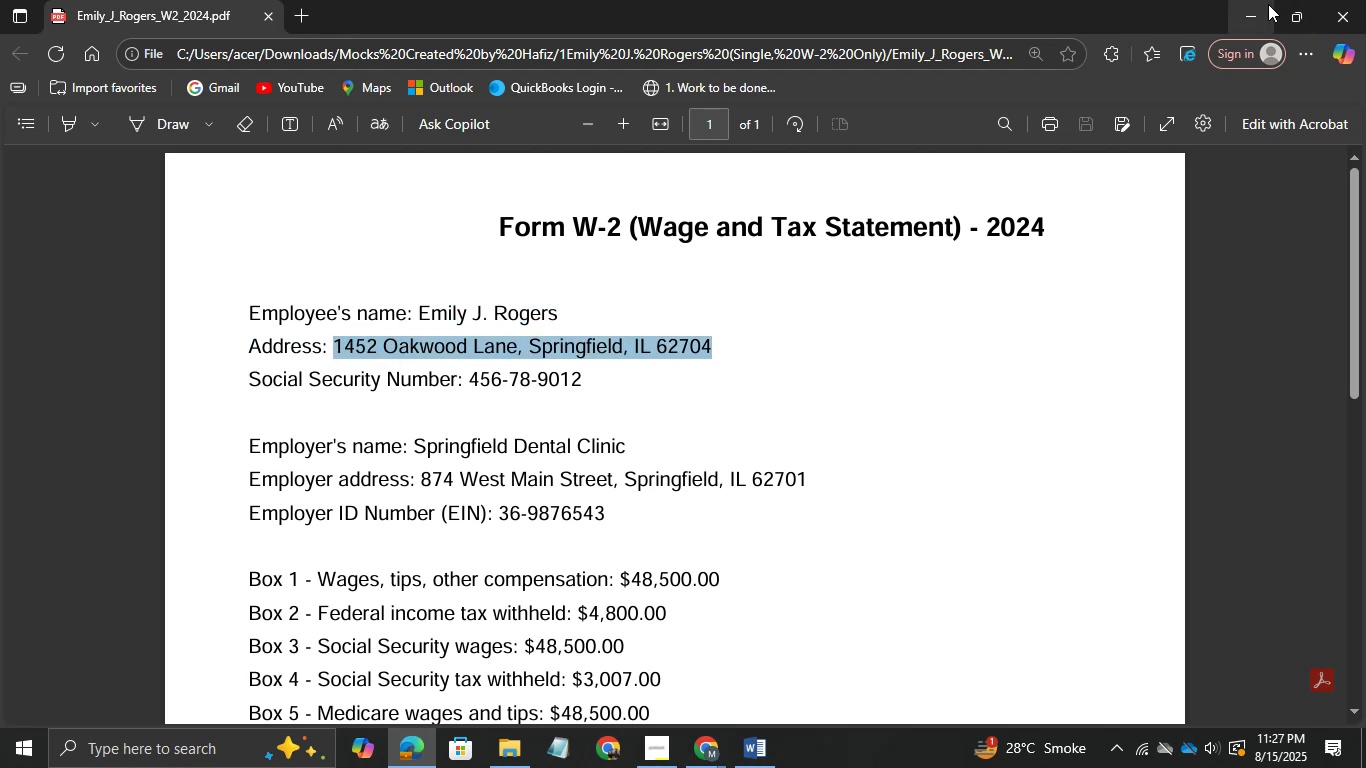 
left_click([1258, 7])
 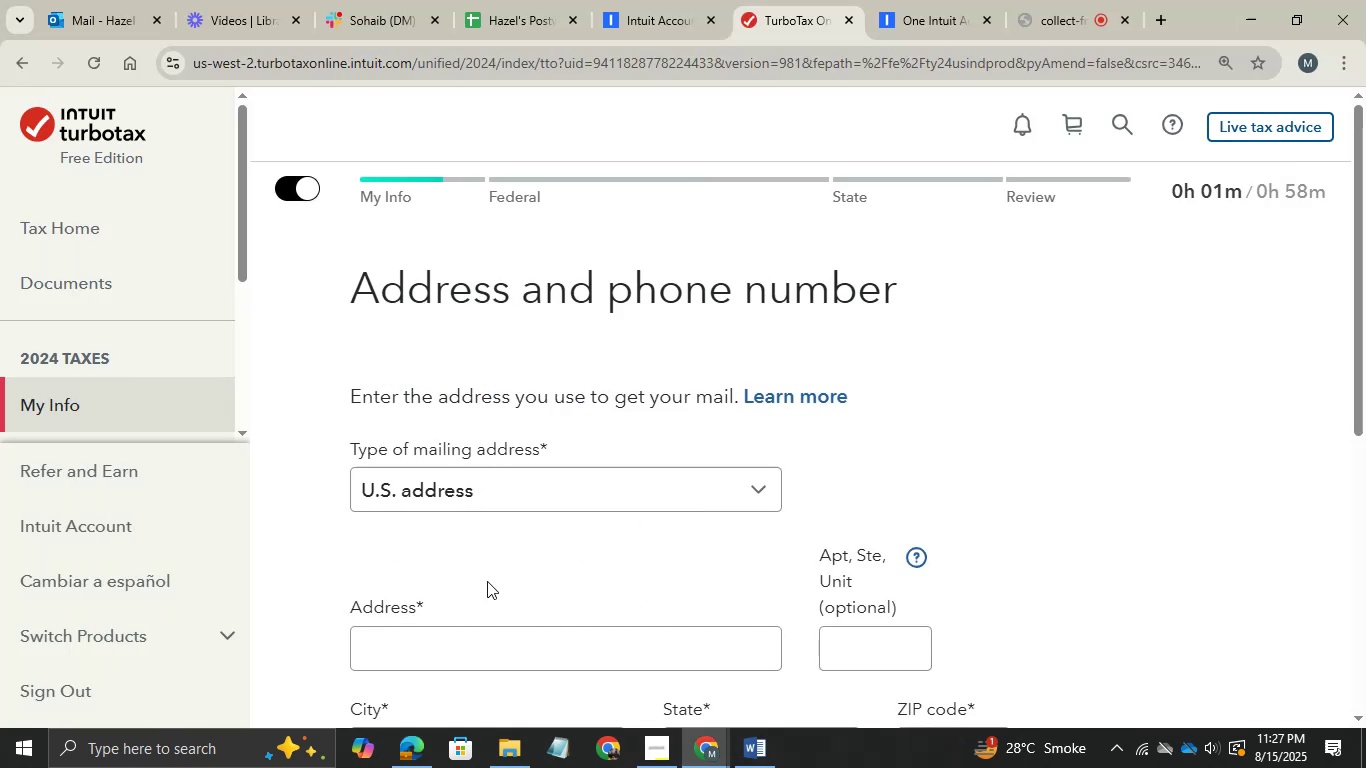 
key(Control+ControlLeft)
 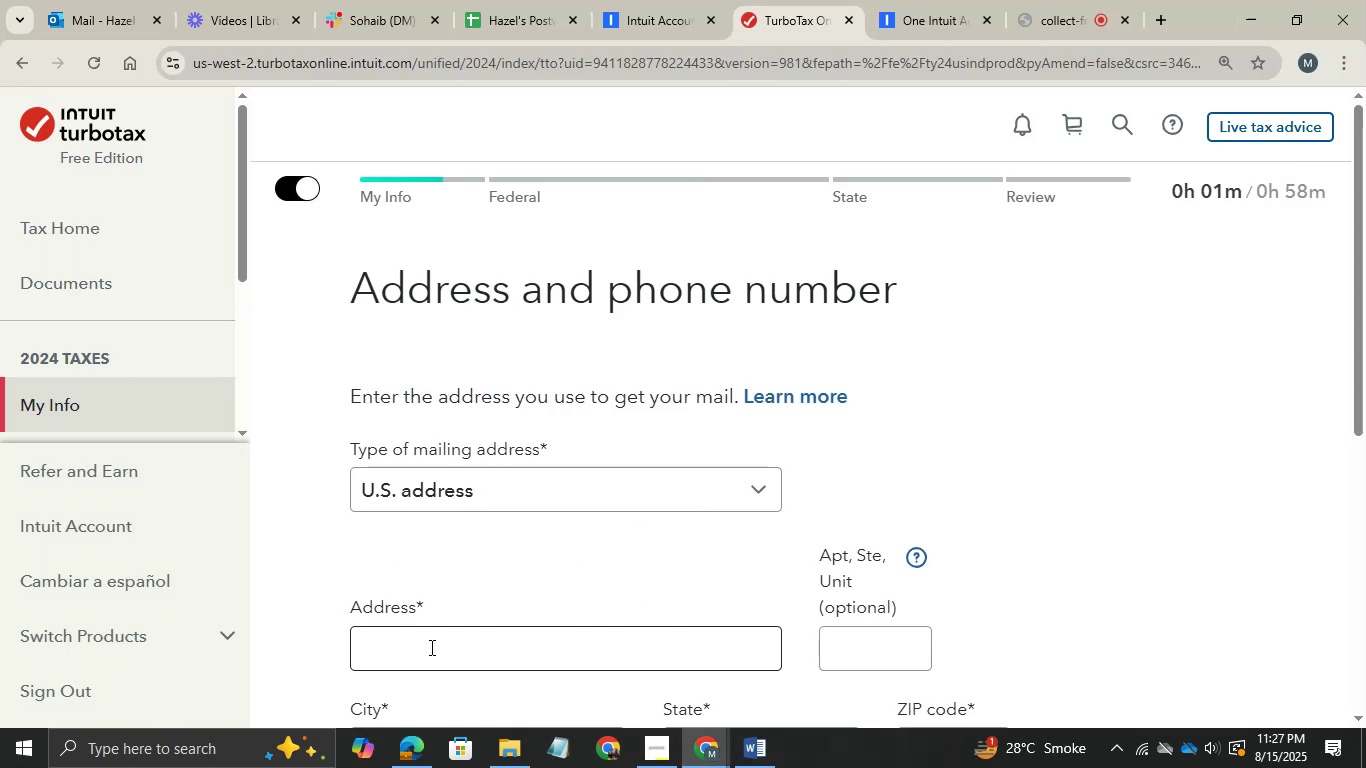 
key(Control+V)
 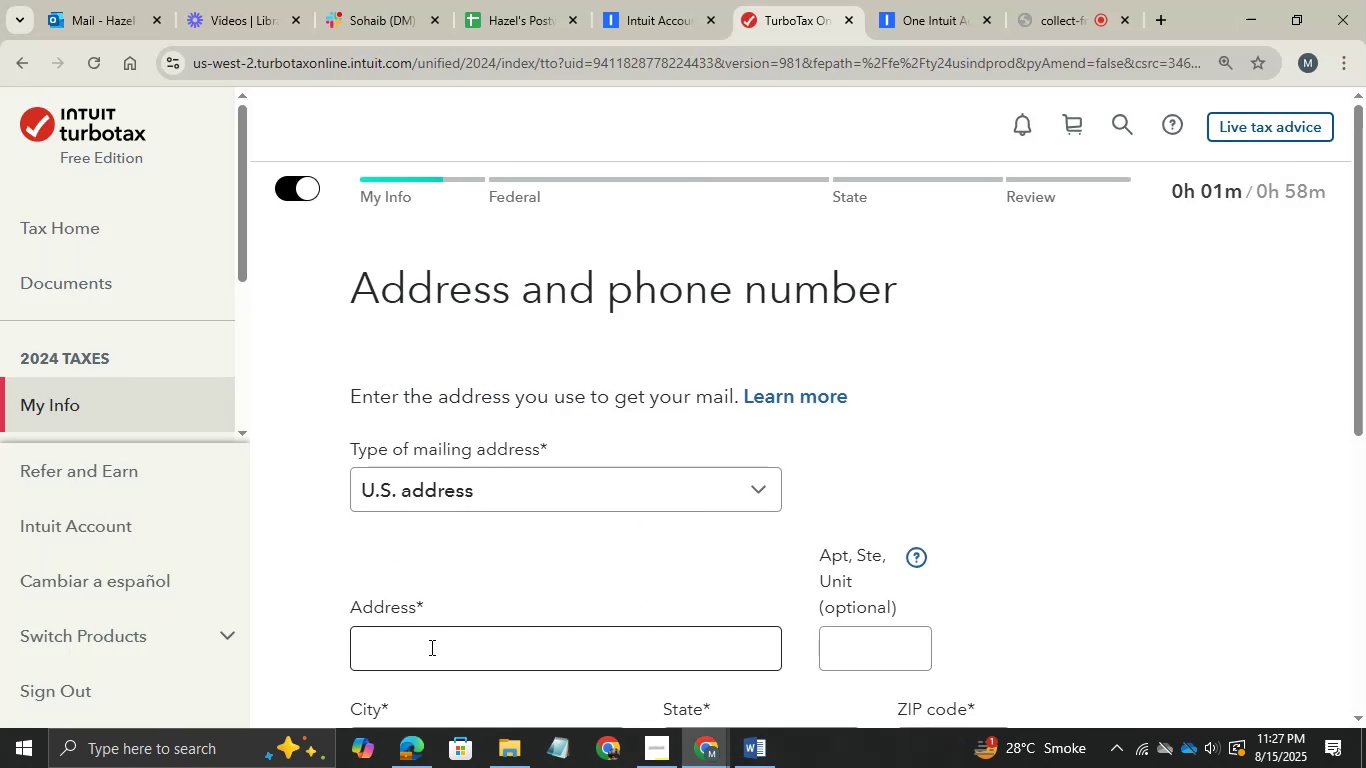 
left_click([430, 647])
 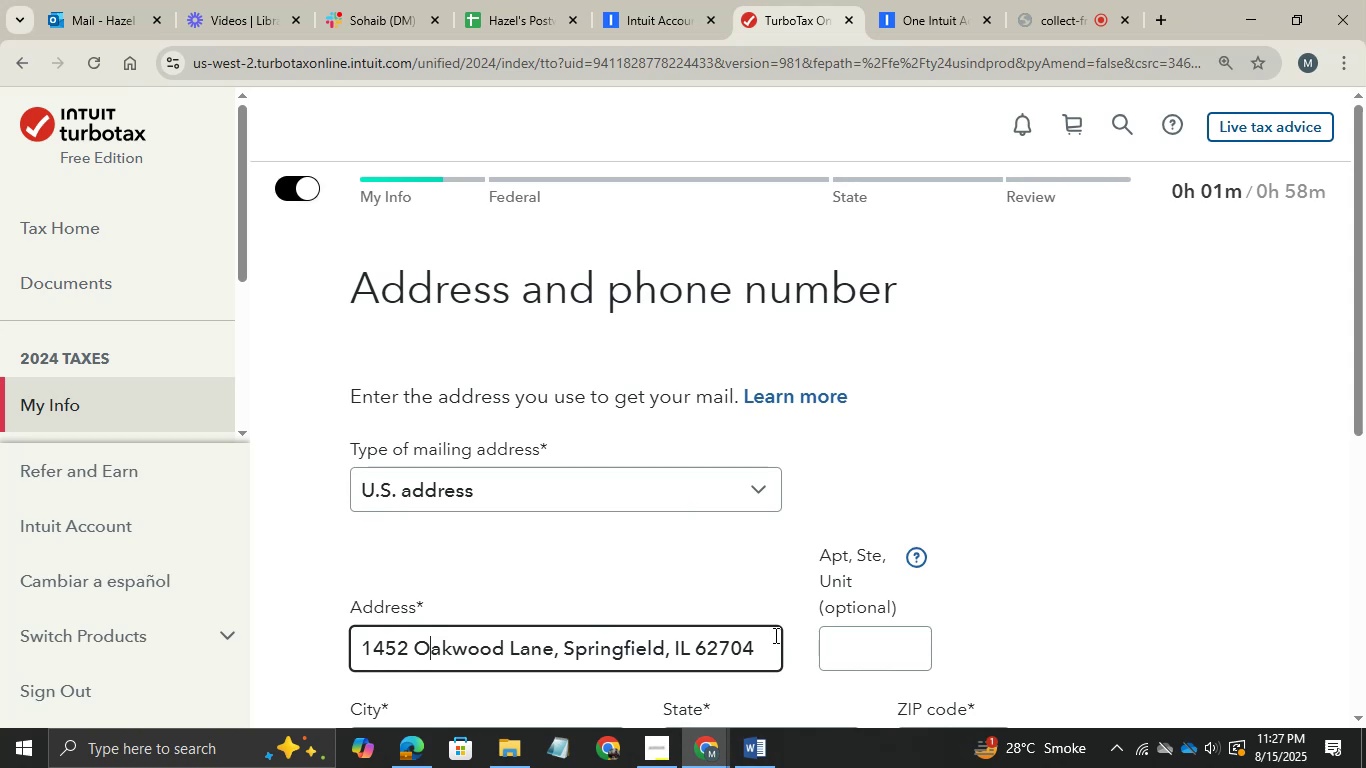 
left_click([764, 638])
 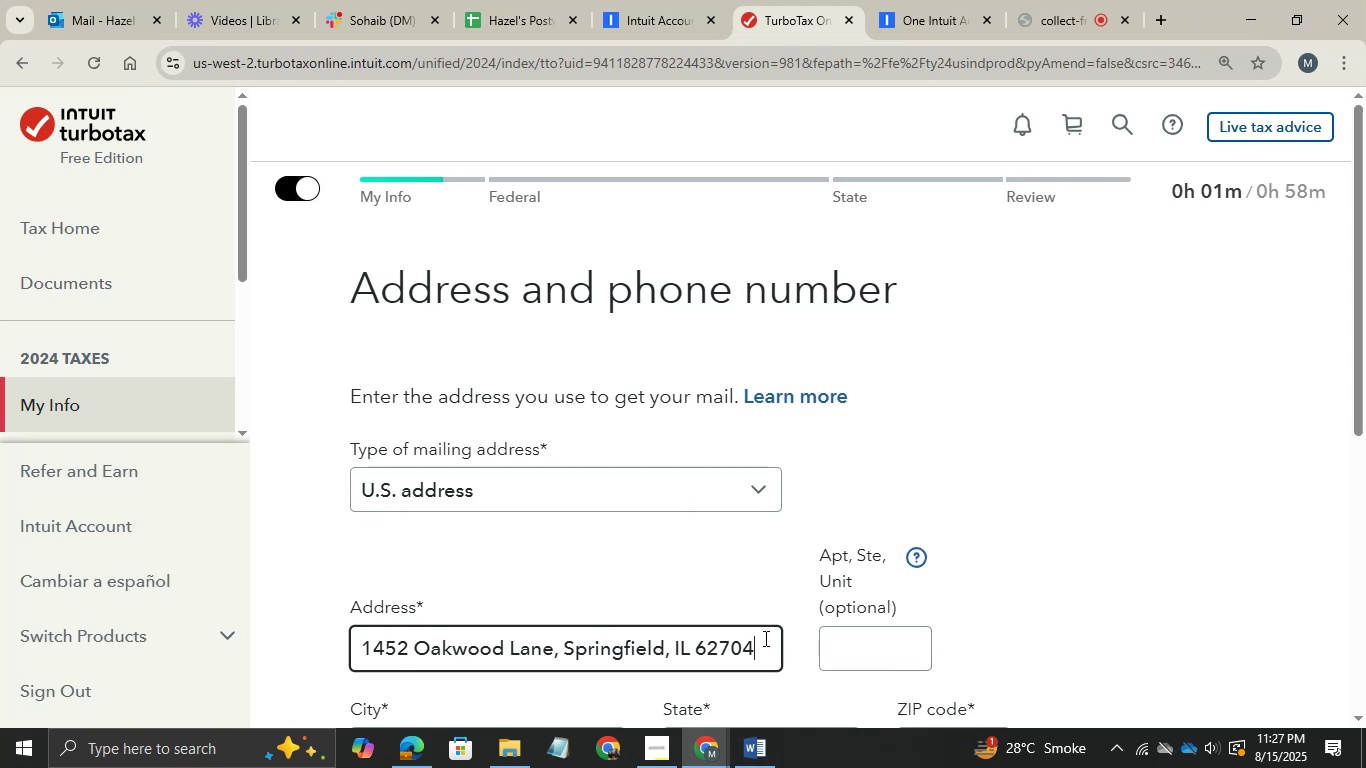 
key(Shift+ArrowLeft)
 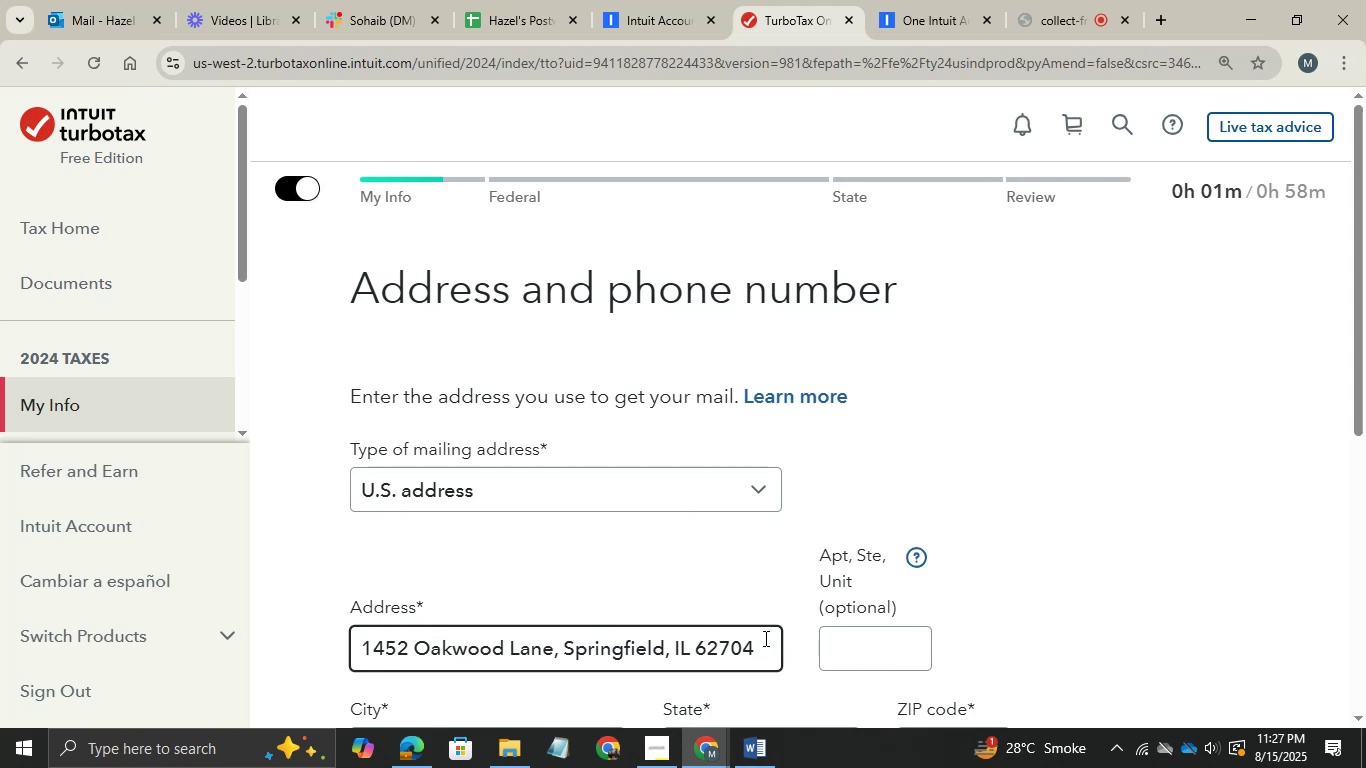 
key(Shift+ArrowLeft)
 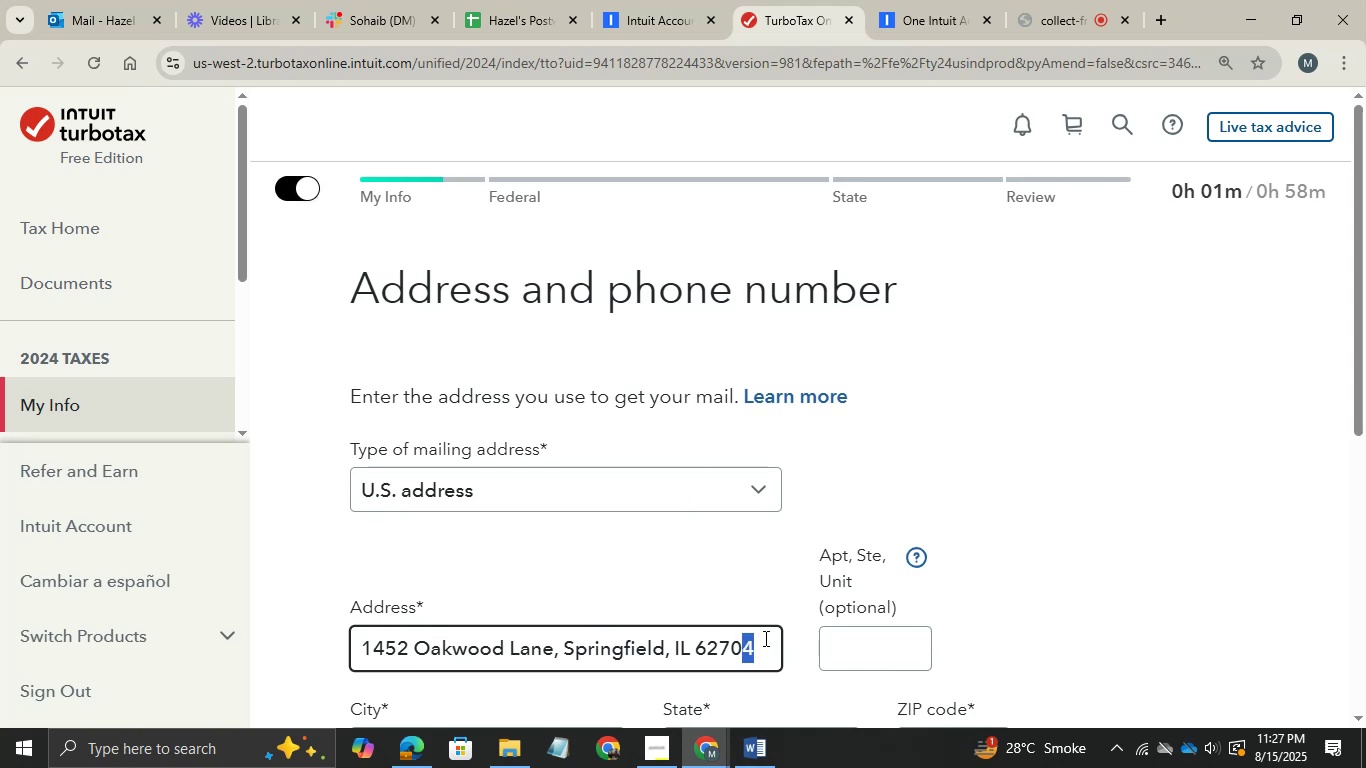 
key(Shift+ArrowLeft)
 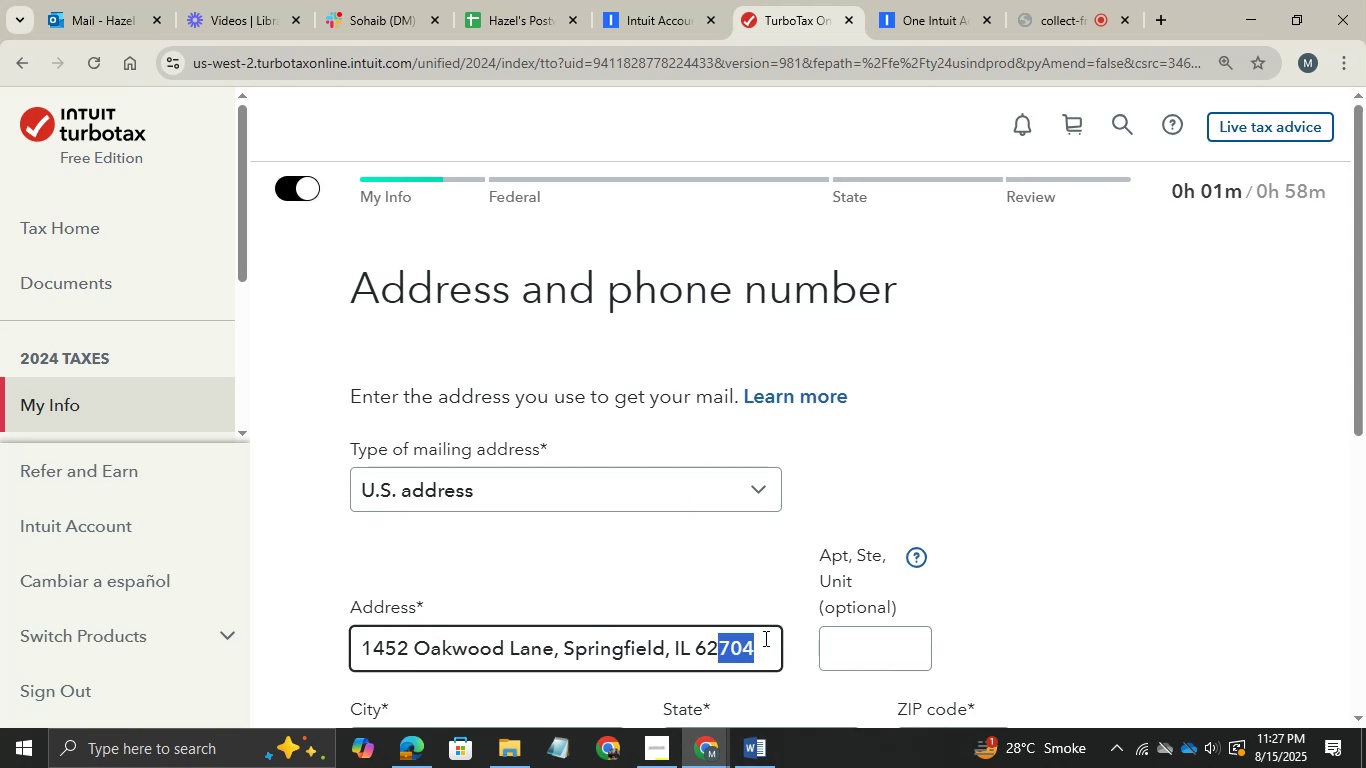 
key(Shift+ArrowLeft)
 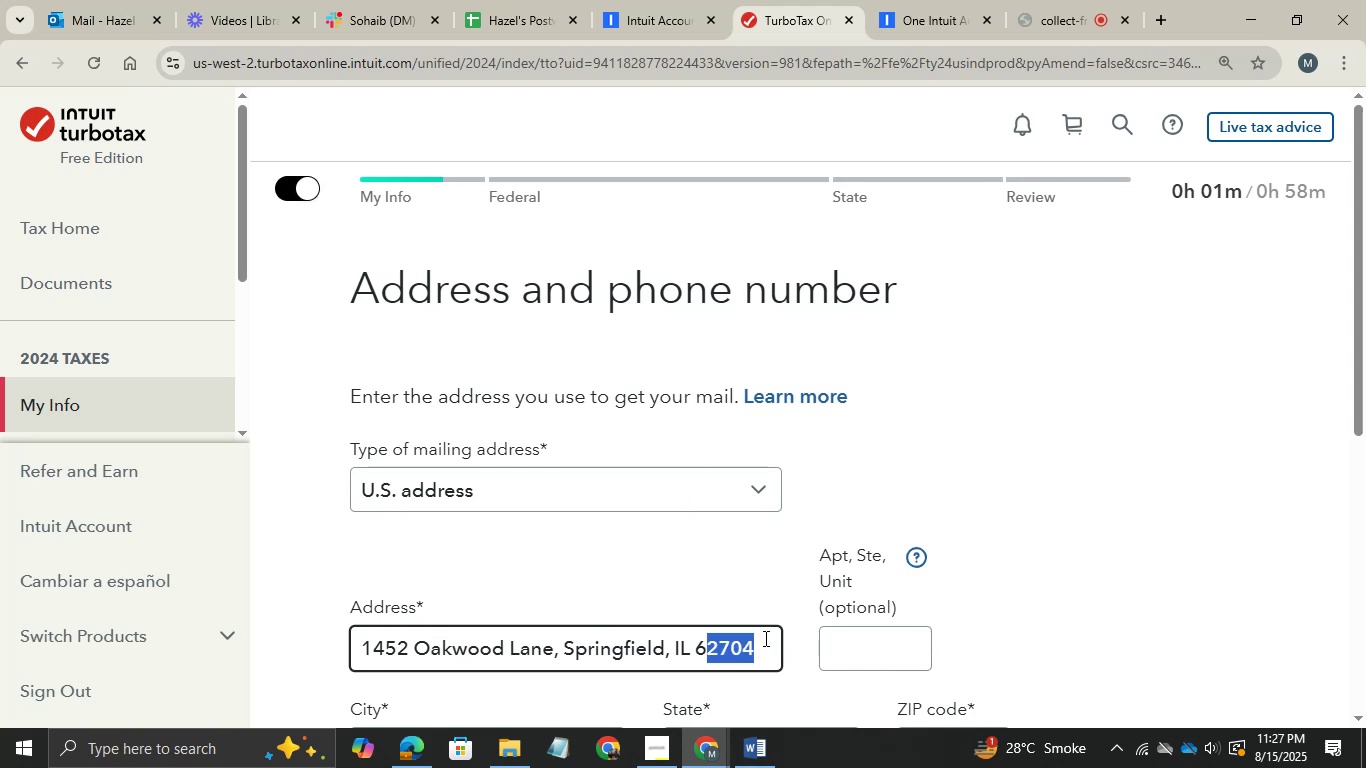 
key(Shift+ArrowLeft)
 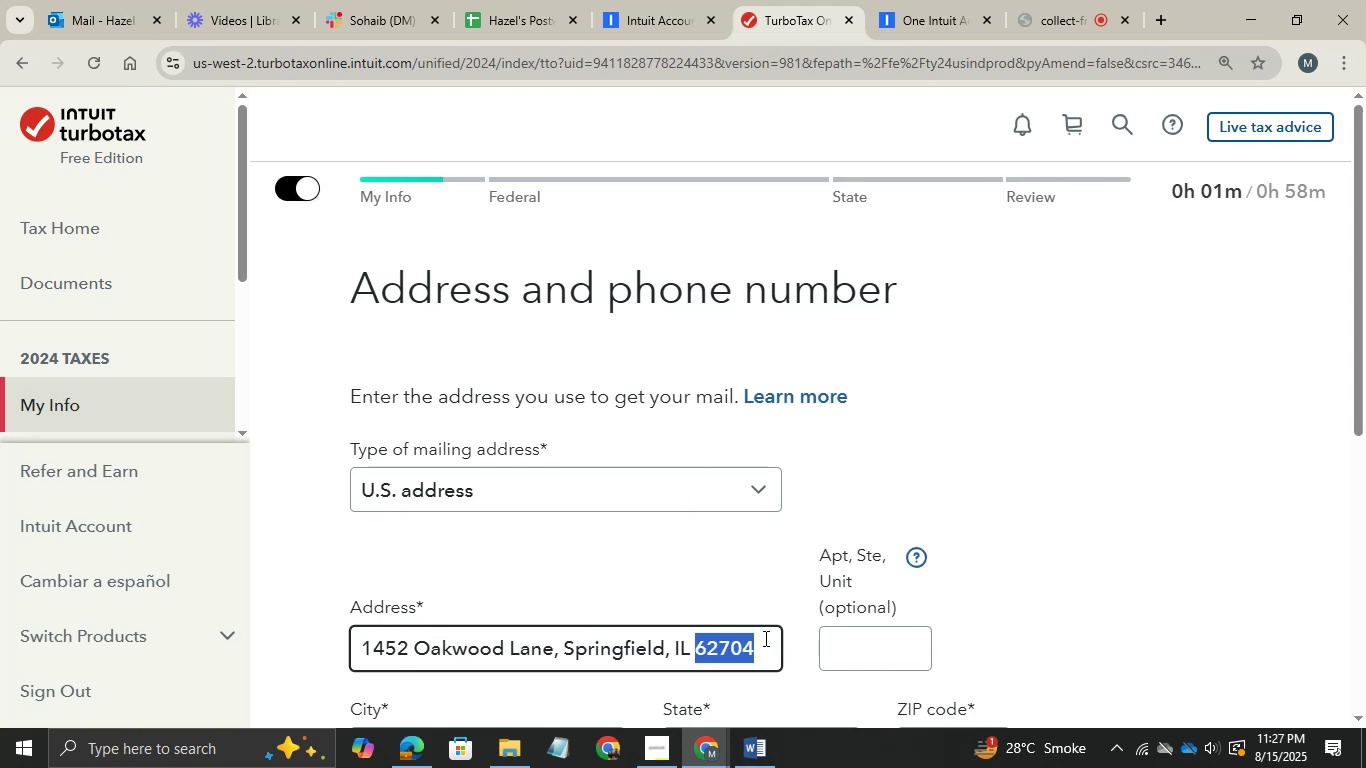 
key(Control+X)
 